 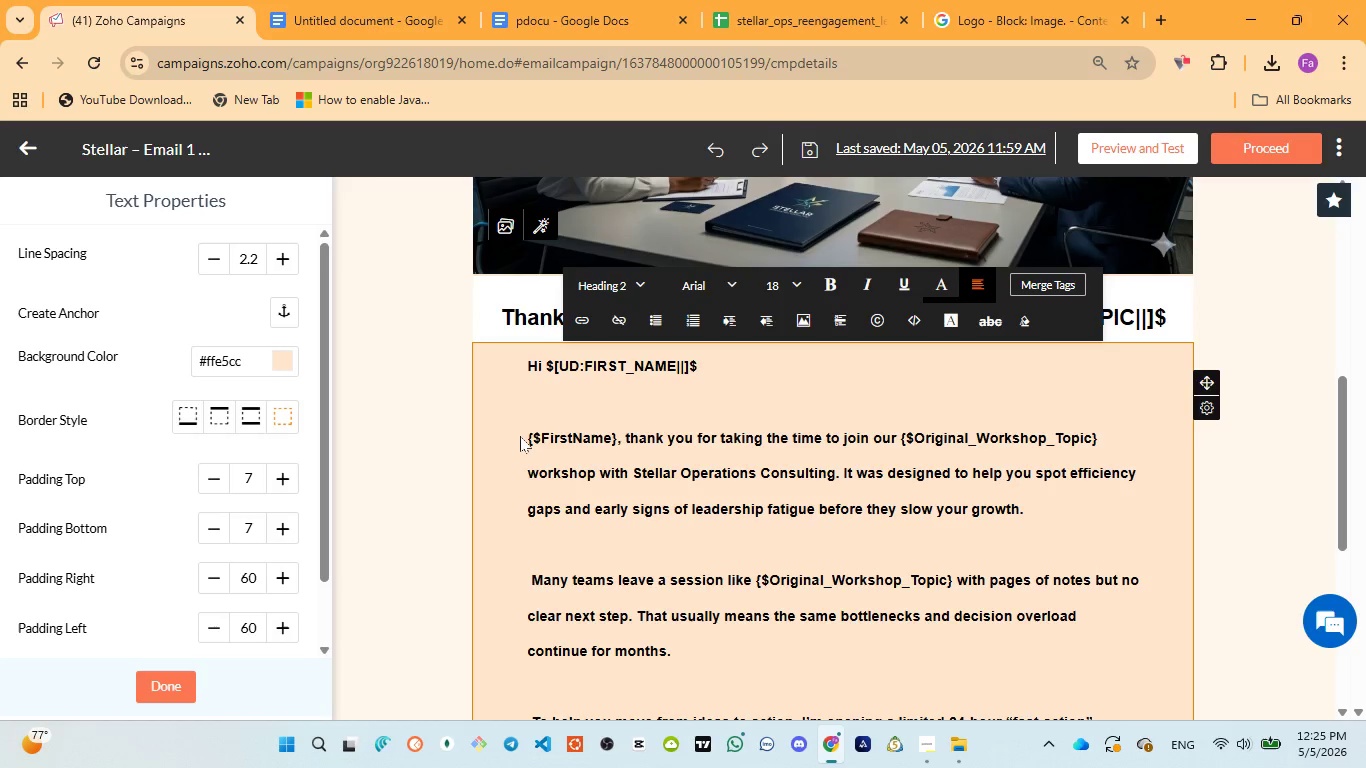 
left_click_drag(start_coordinate=[527, 437], to_coordinate=[615, 439])
 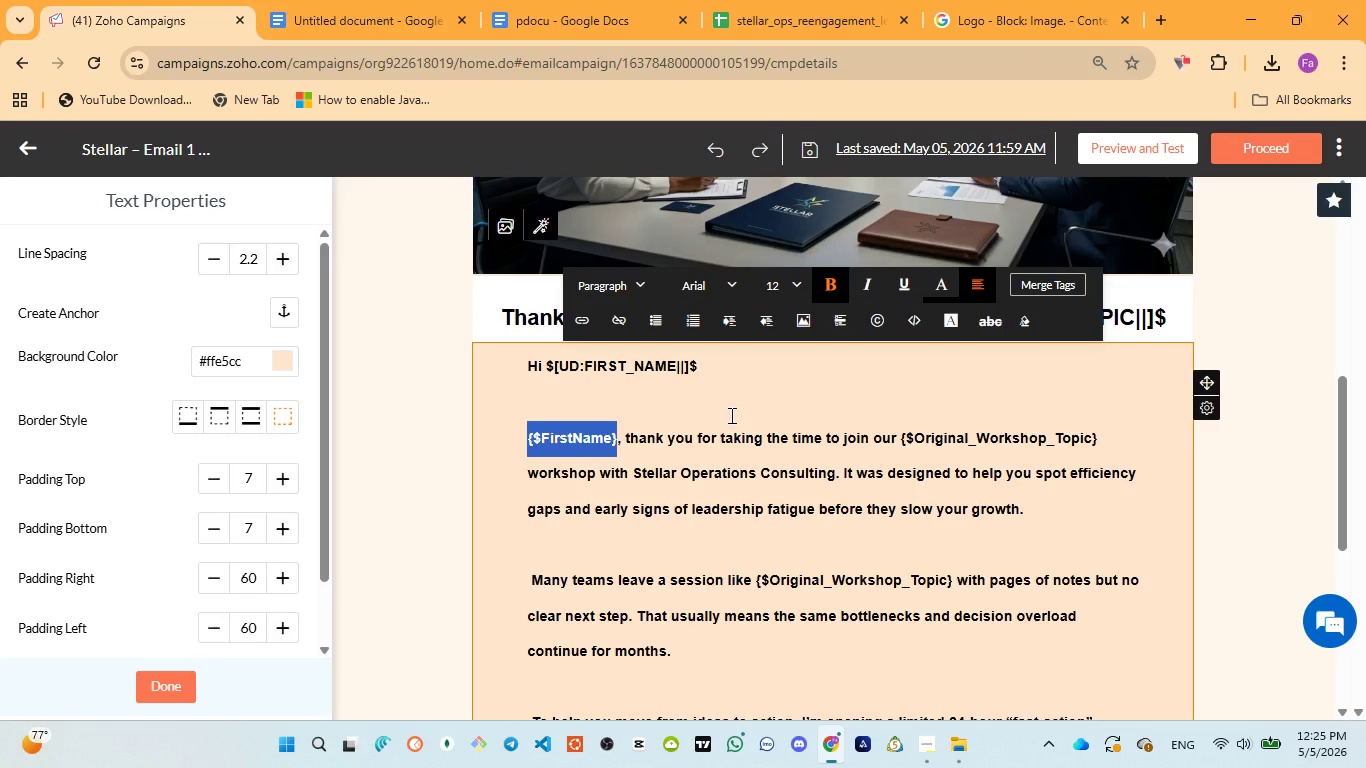 
wait(6.25)
 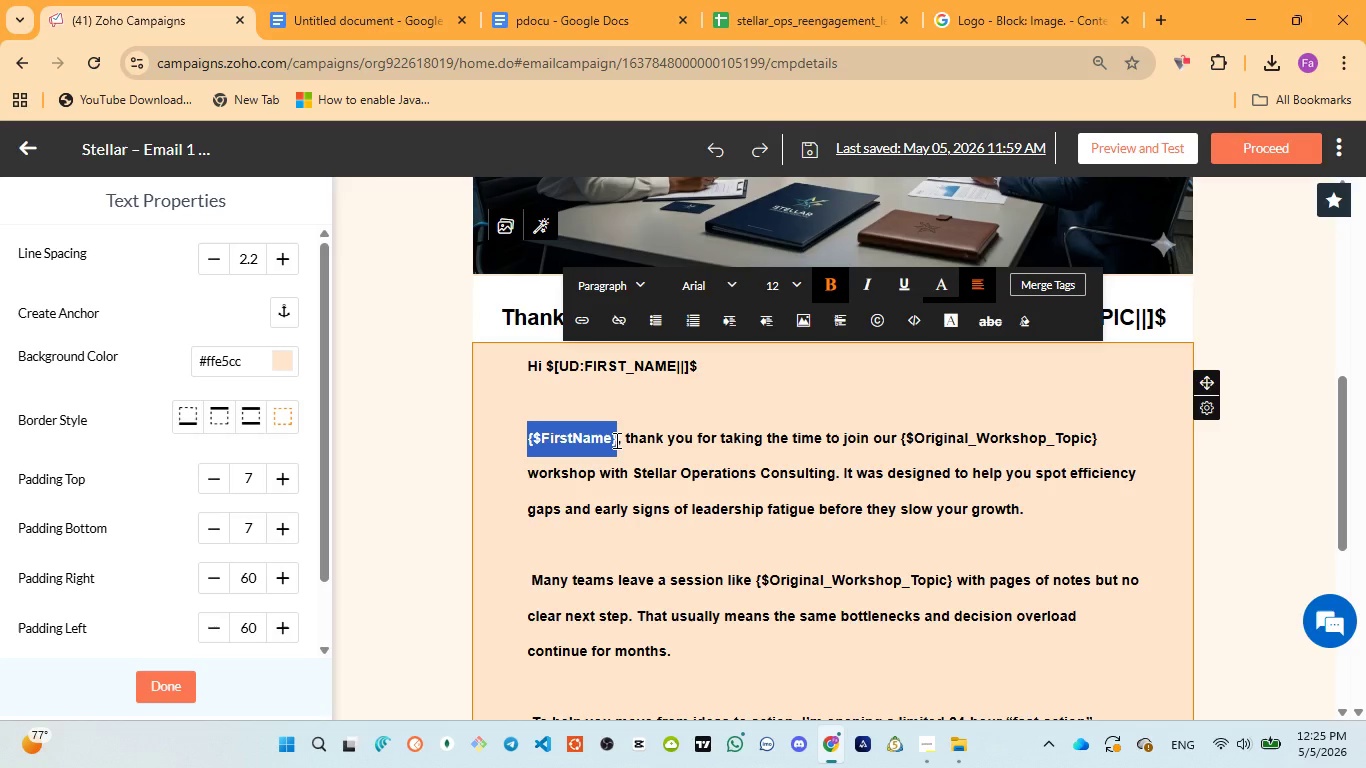 
left_click([1062, 289])
 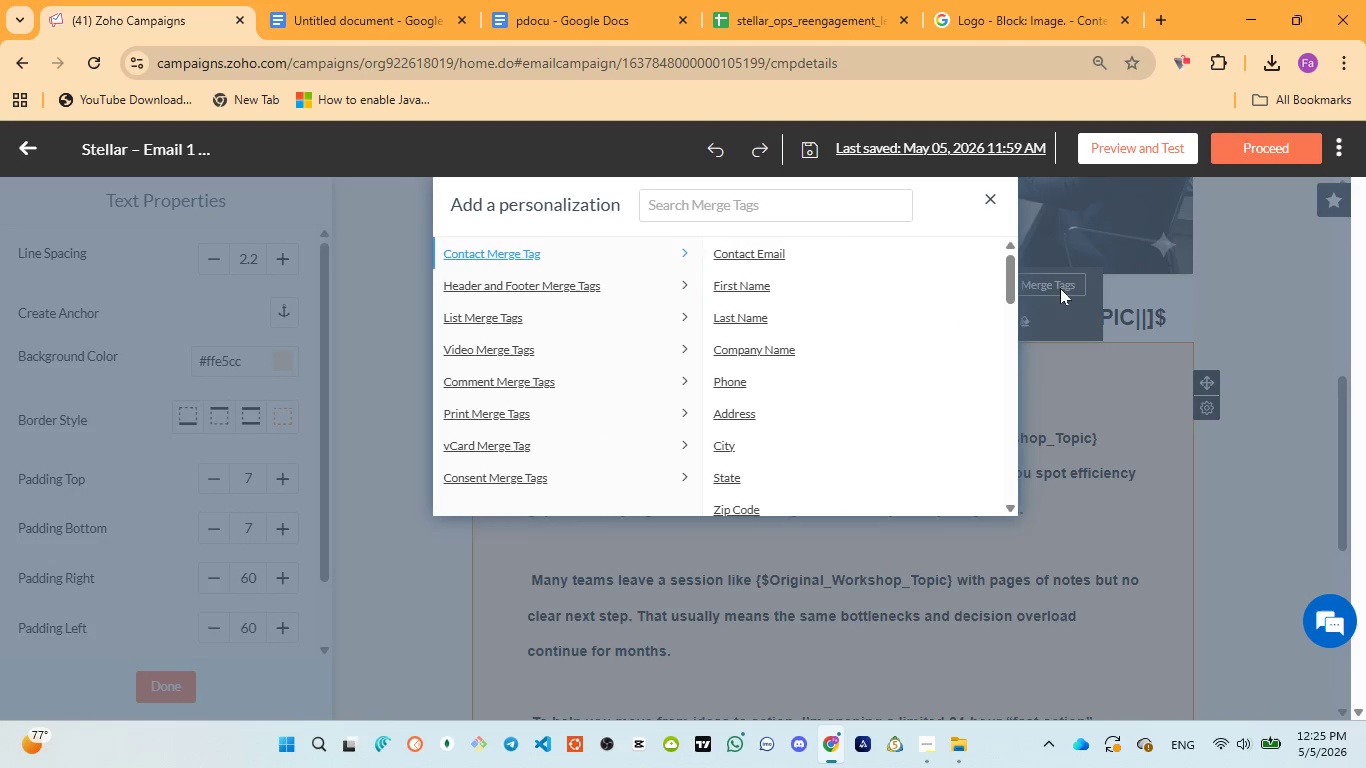 
wait(5.99)
 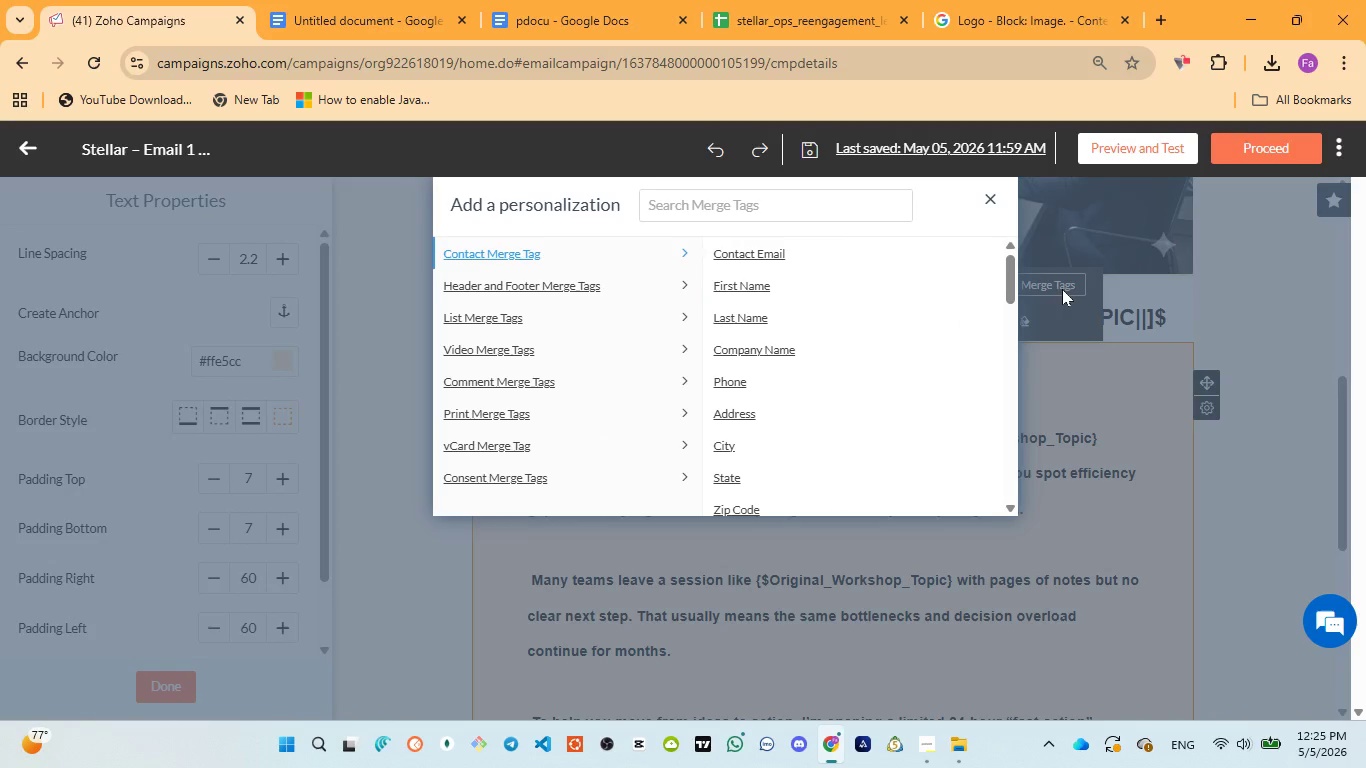 
left_click([726, 287])
 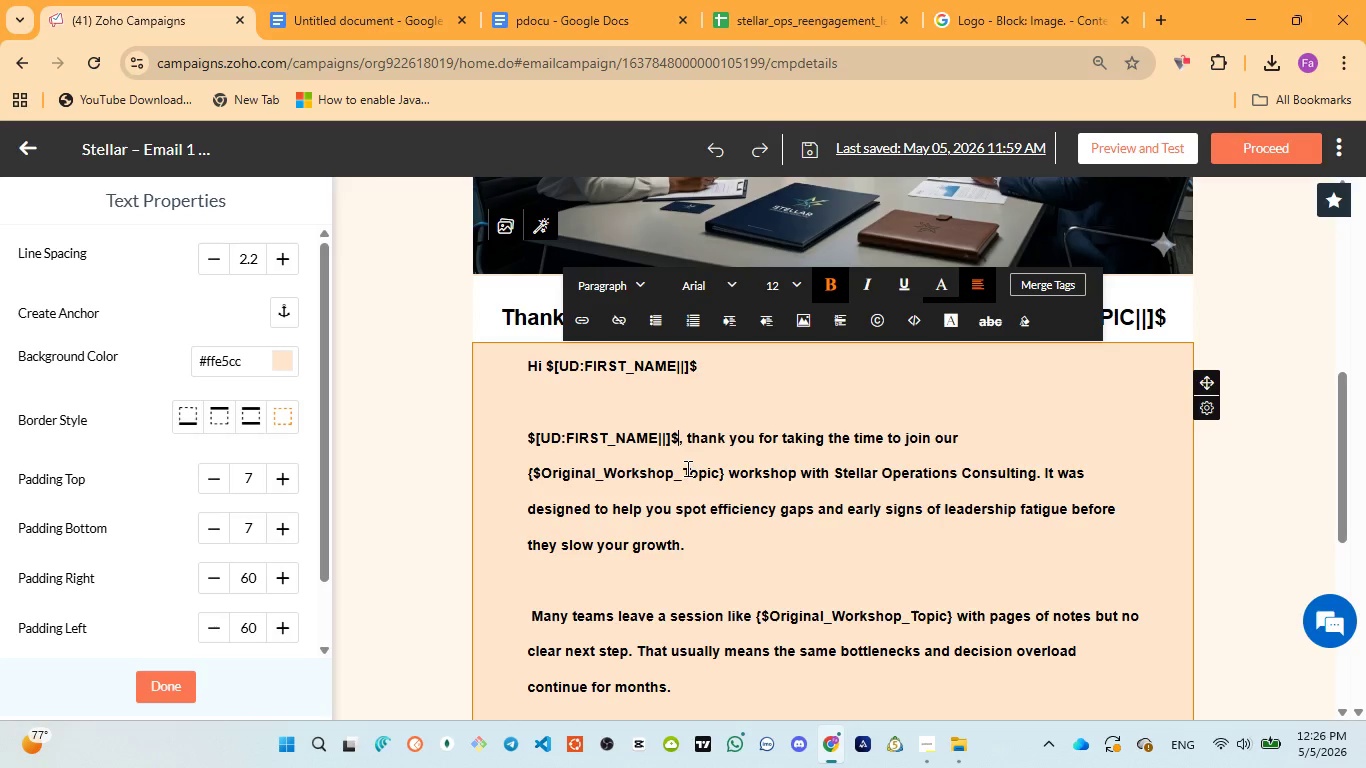 
wait(25.45)
 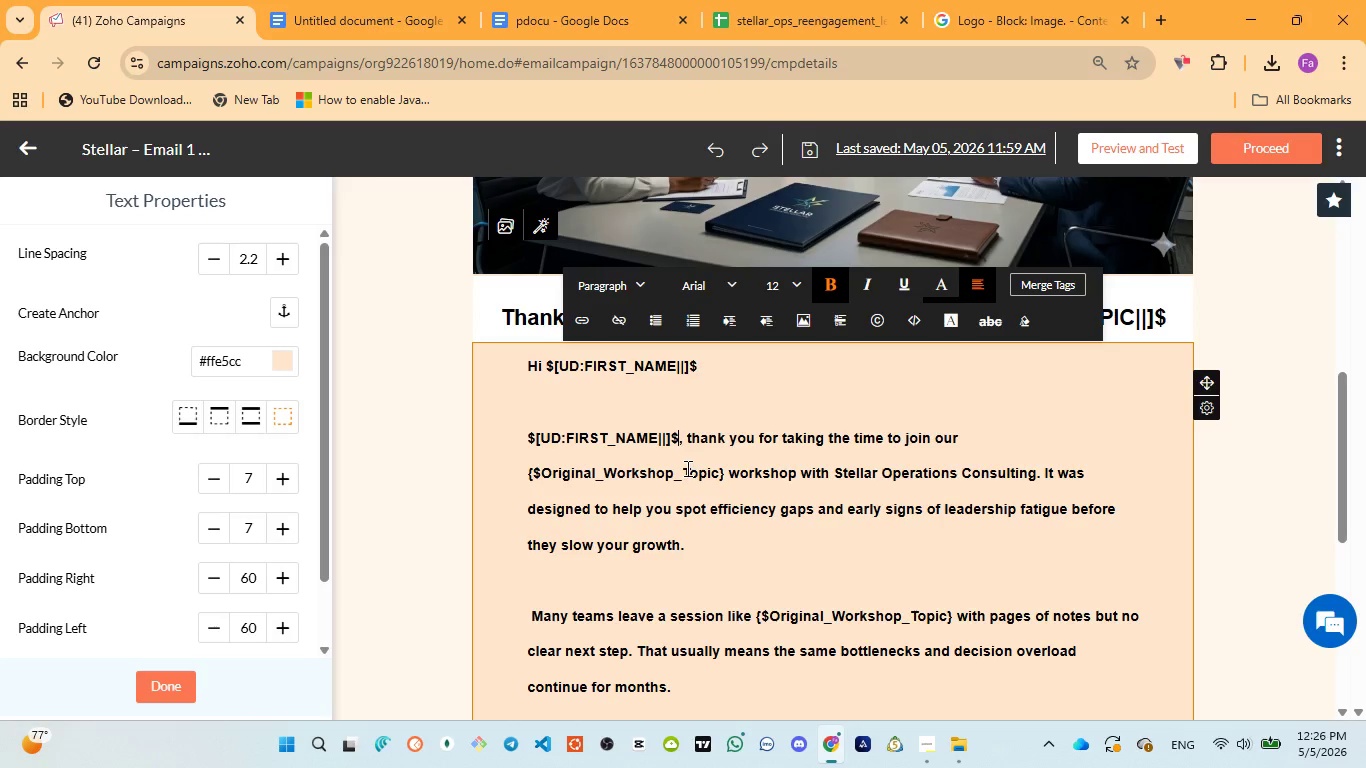 
left_click_drag(start_coordinate=[527, 475], to_coordinate=[724, 474])
 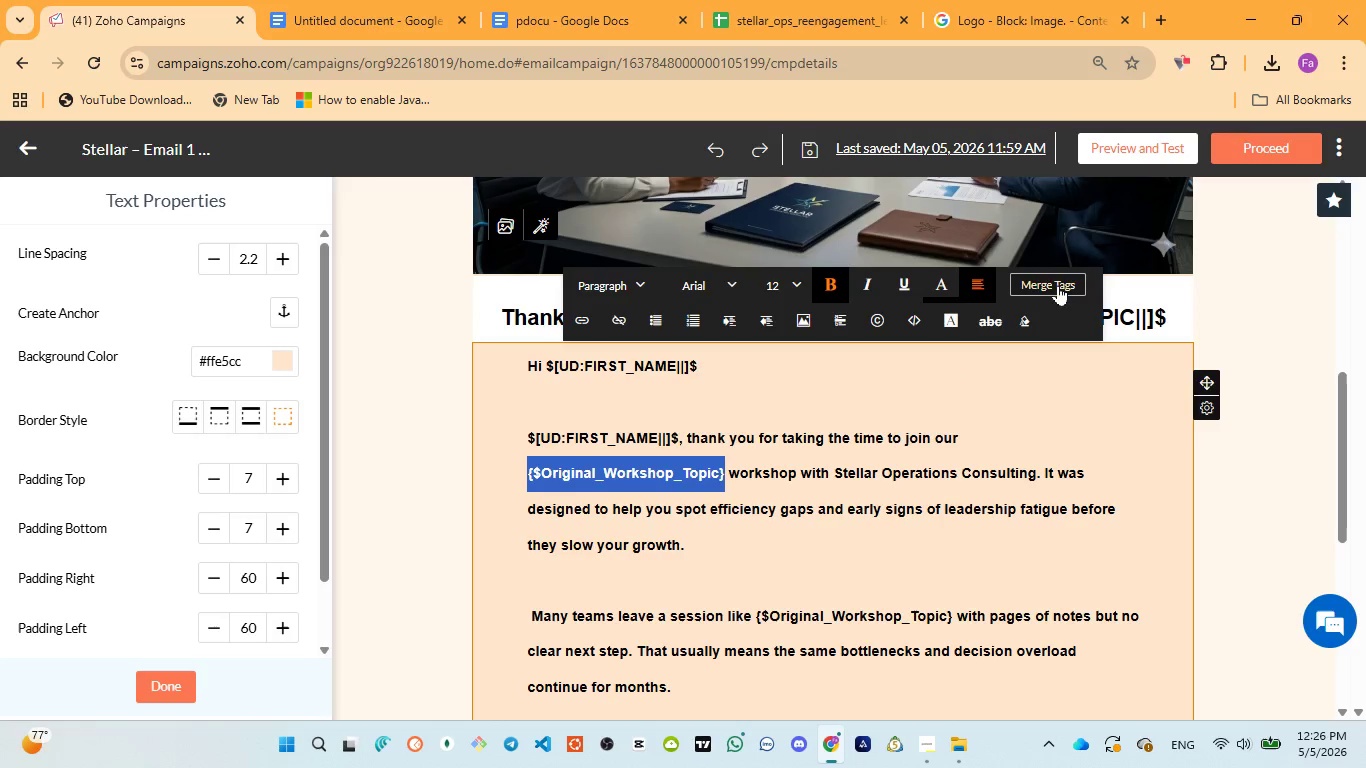 
left_click([1049, 280])
 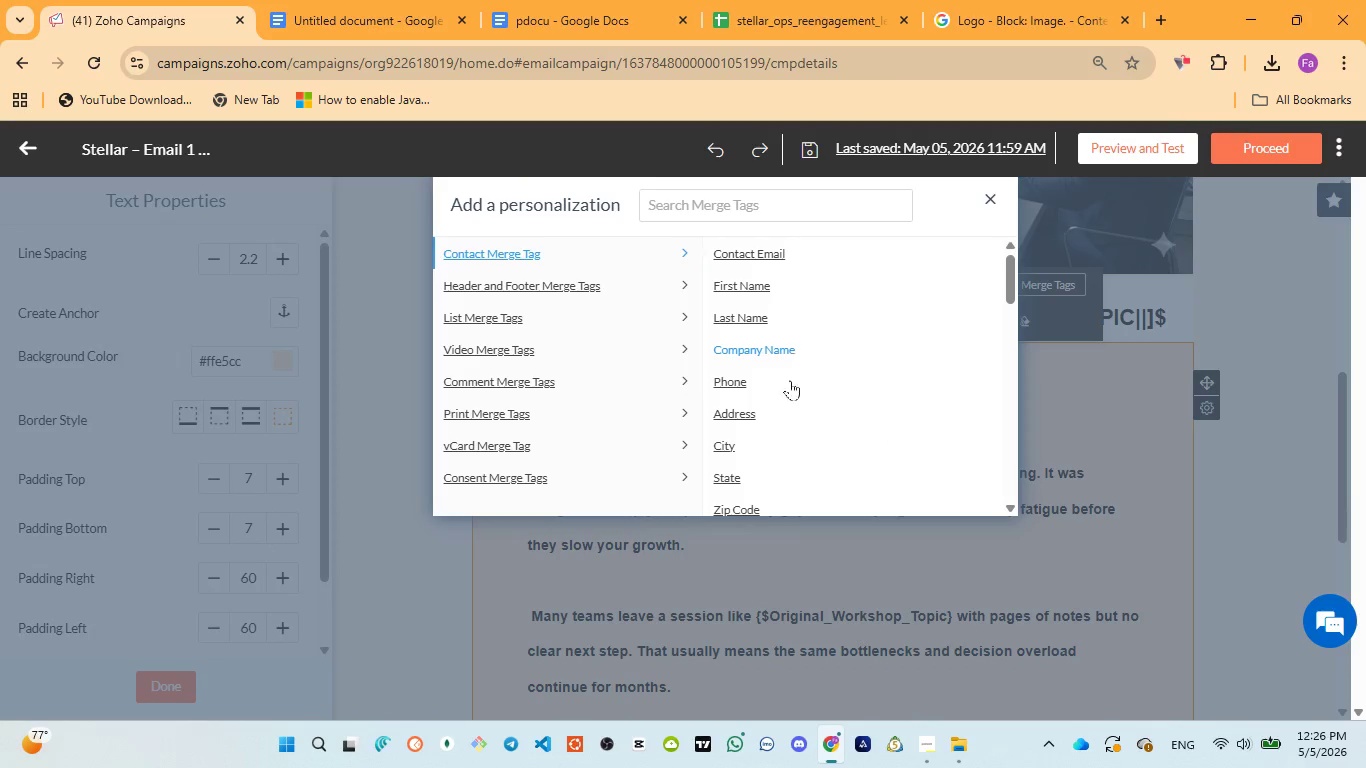 
scroll: coordinate [762, 434], scroll_direction: down, amount: 5.0
 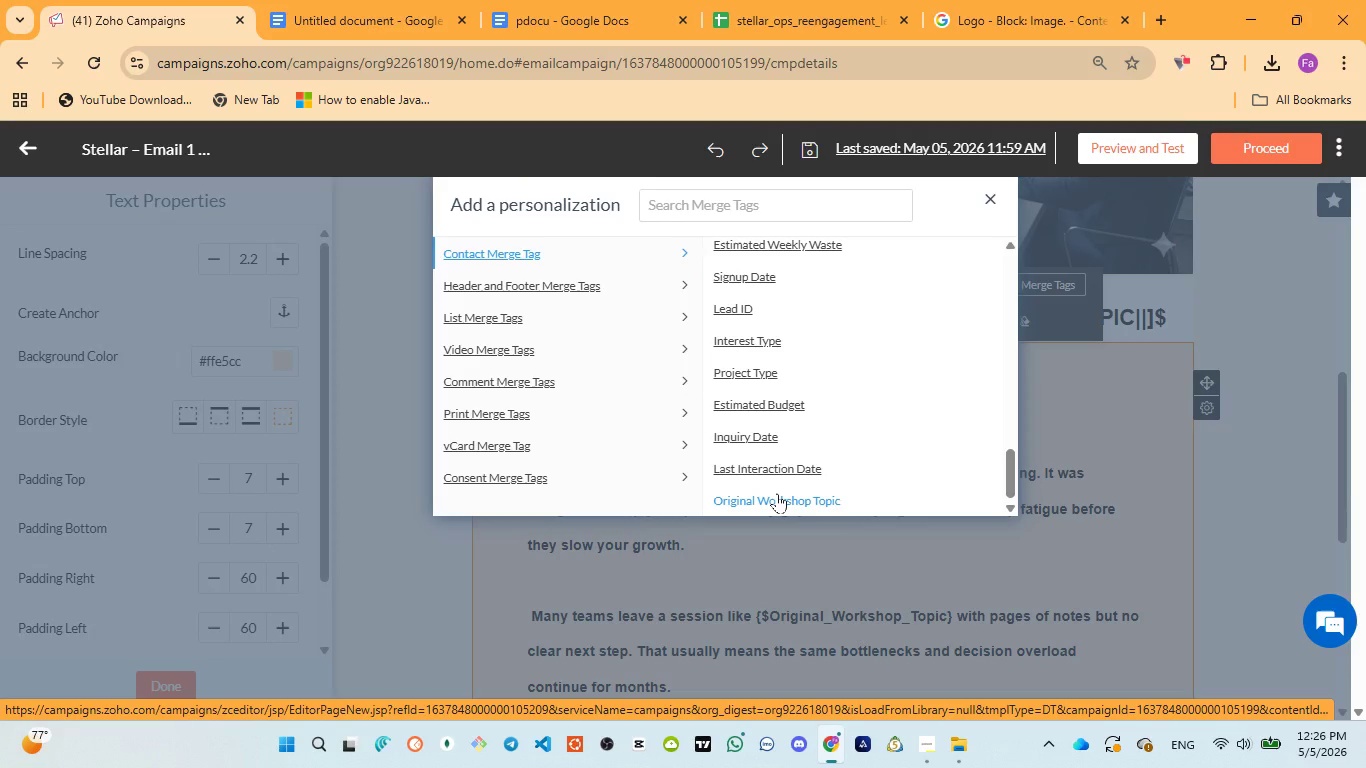 
left_click([777, 493])
 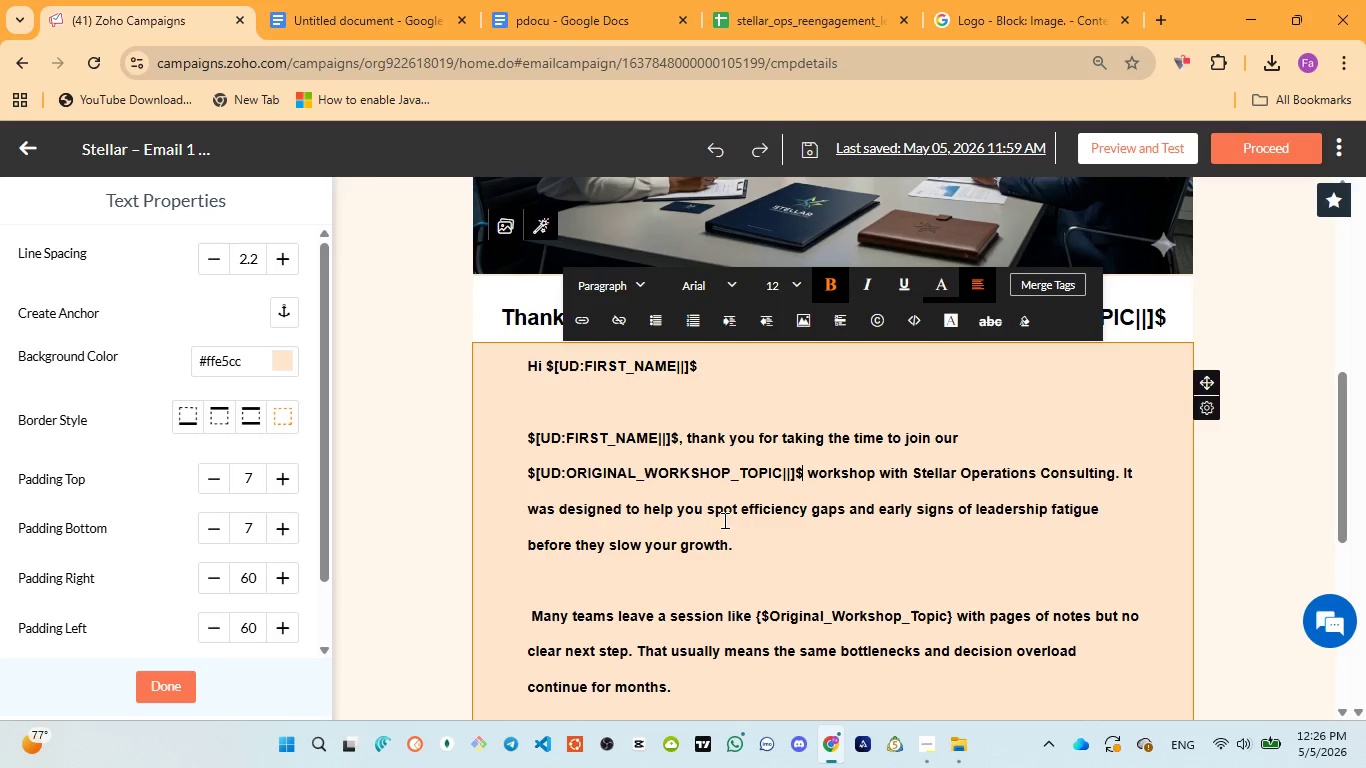 
wait(33.08)
 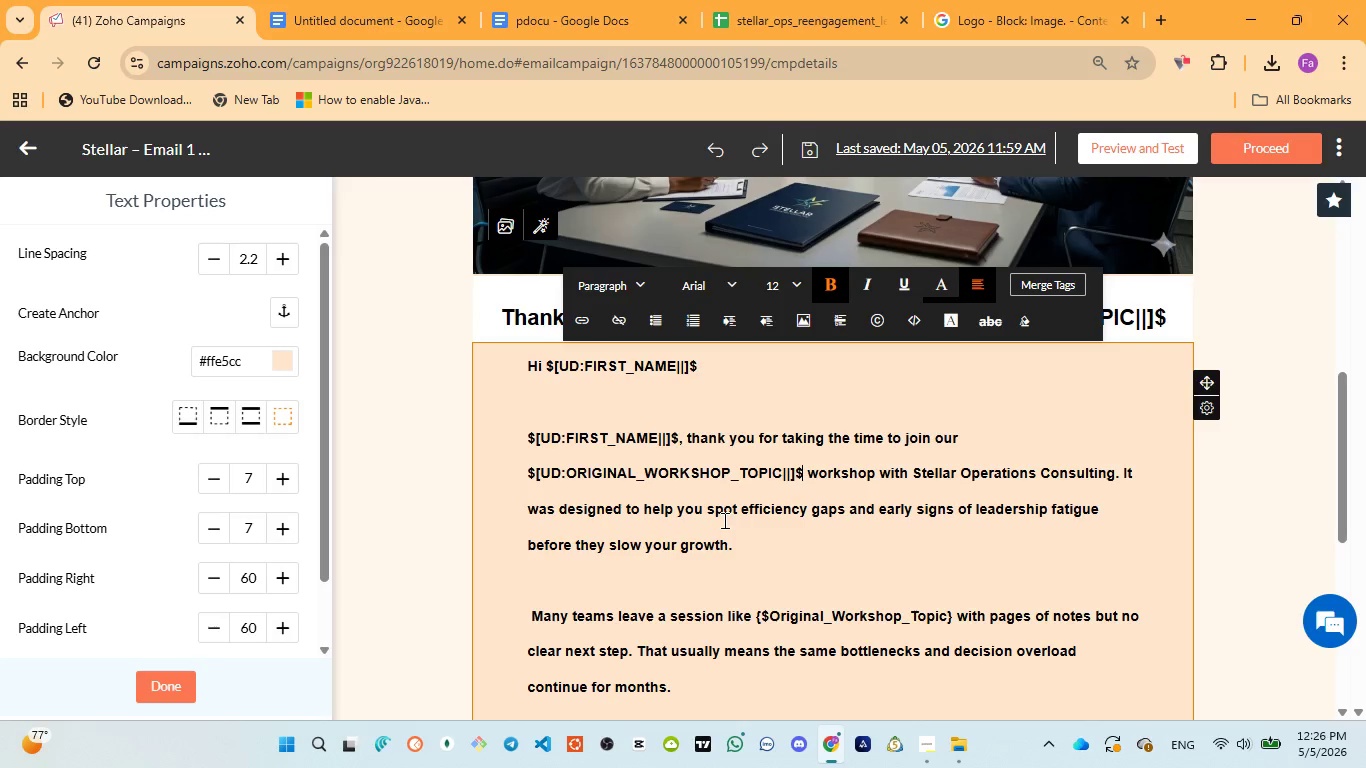 
left_click_drag(start_coordinate=[548, 362], to_coordinate=[671, 368])
 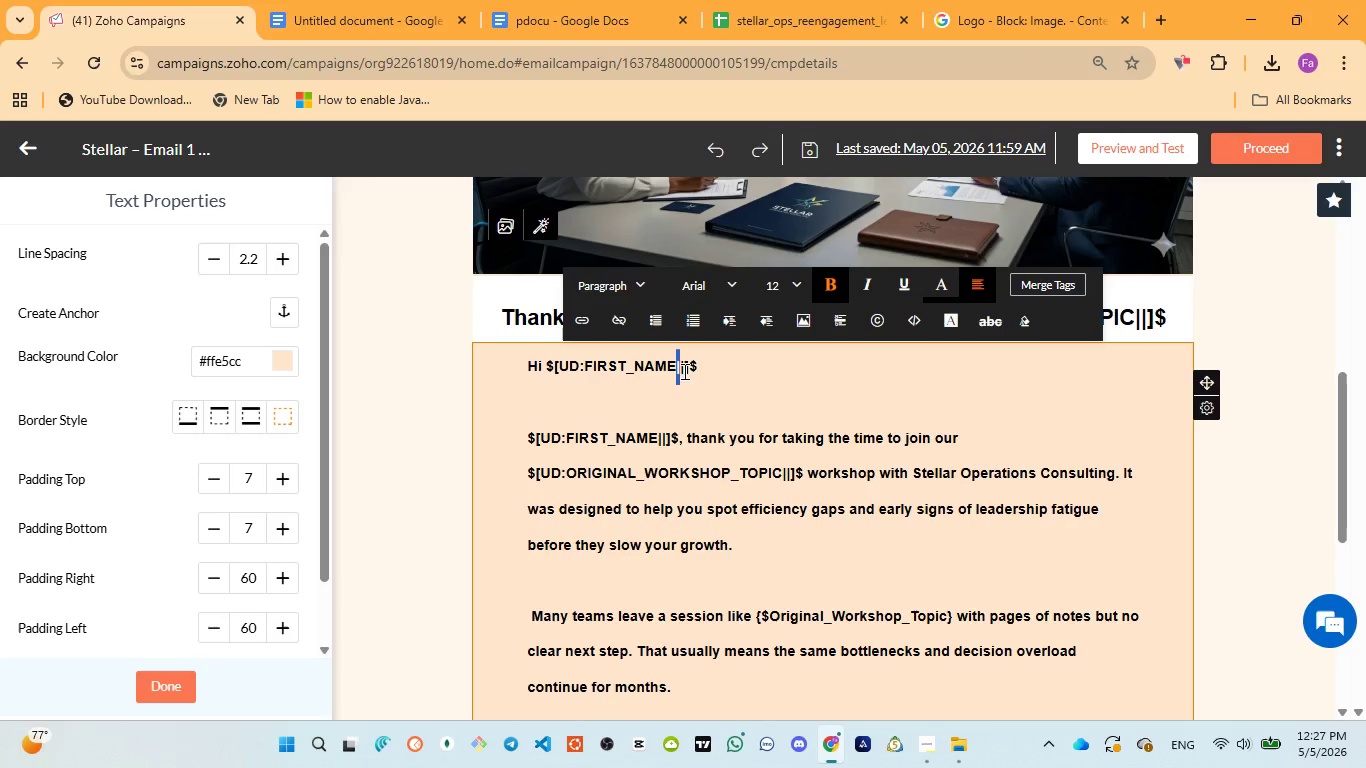 
left_click_drag(start_coordinate=[677, 370], to_coordinate=[693, 371])
 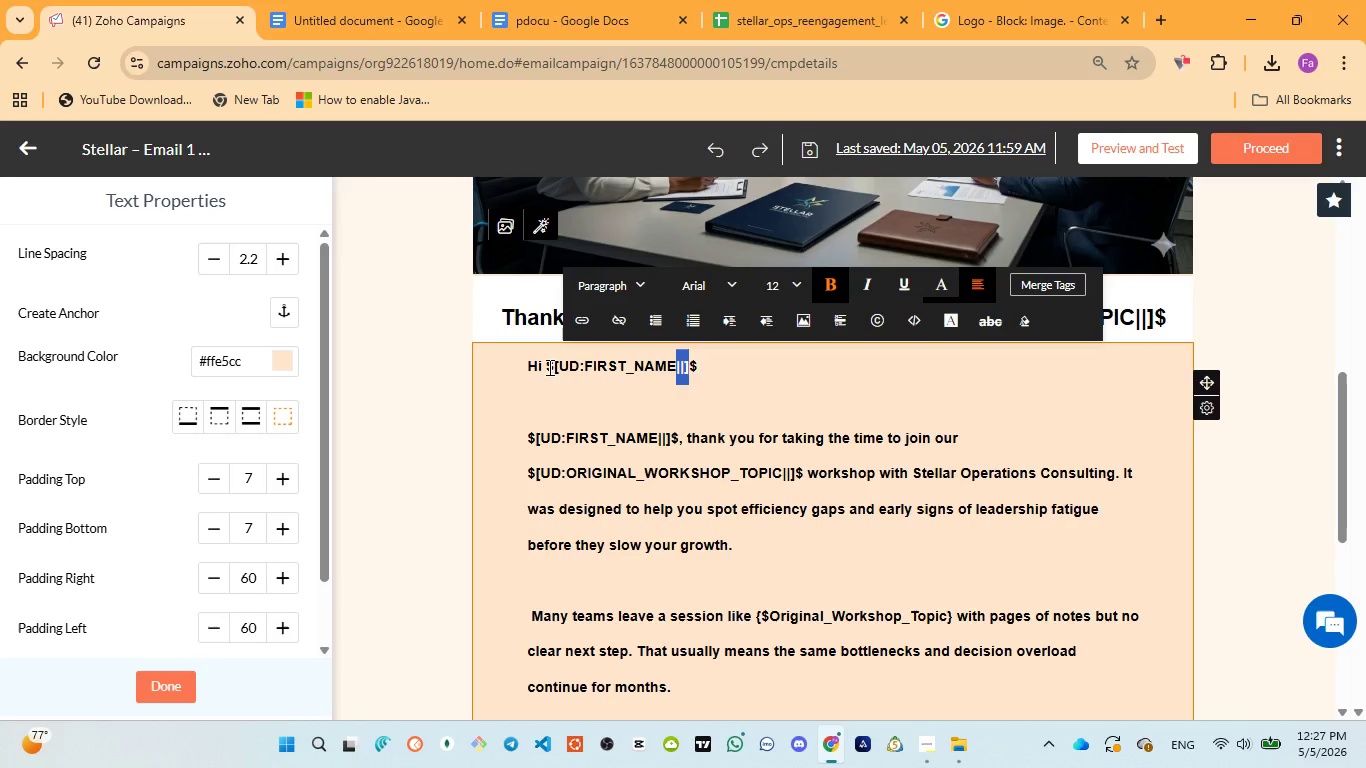 
left_click([550, 367])
 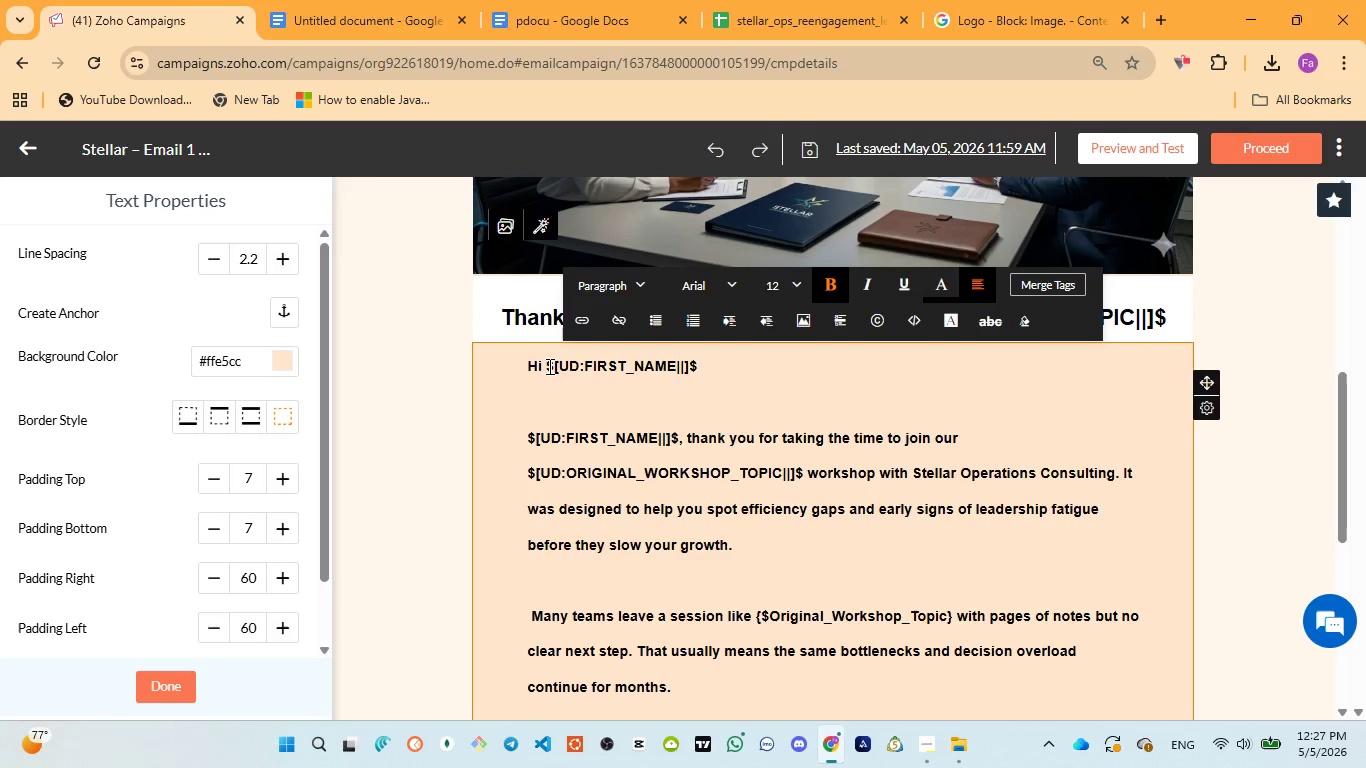 
left_click([548, 366])
 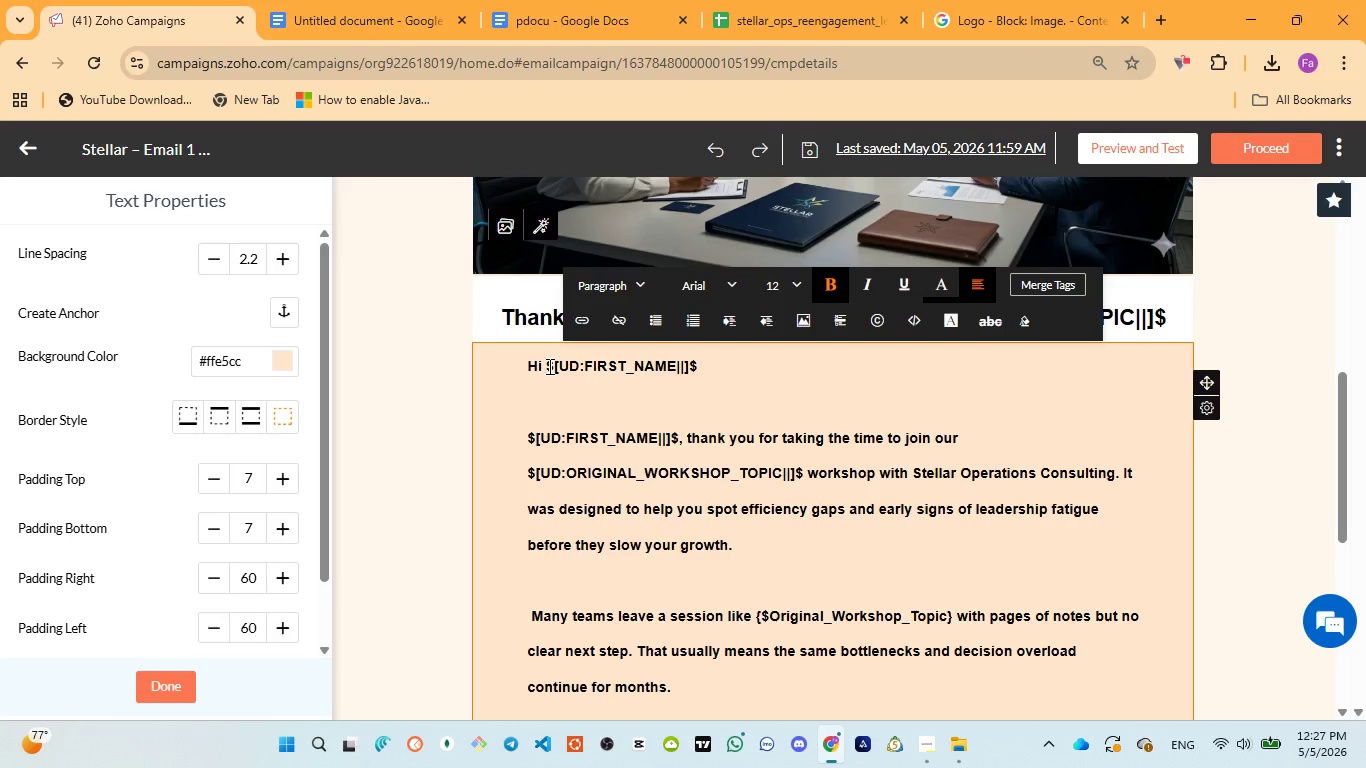 
left_click_drag(start_coordinate=[548, 366], to_coordinate=[700, 356])
 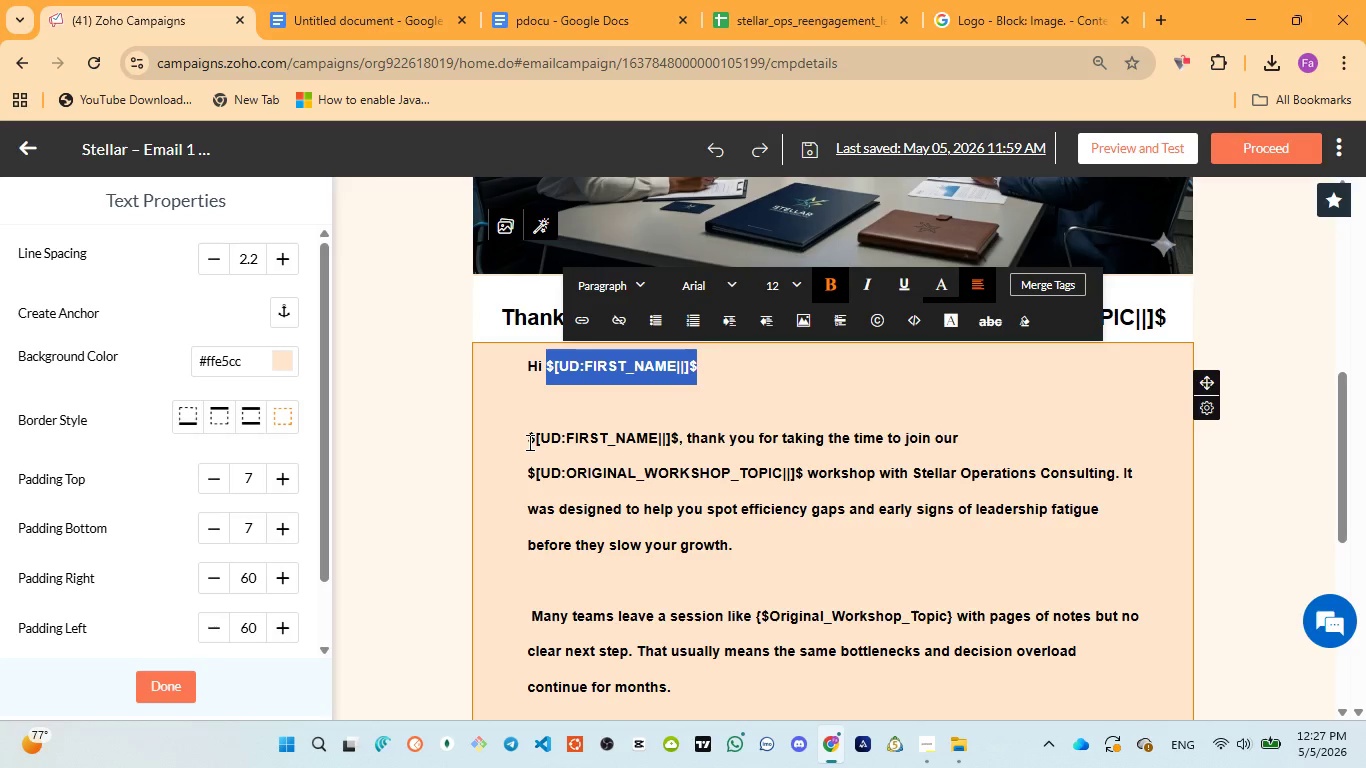 
left_click_drag(start_coordinate=[528, 440], to_coordinate=[676, 430])
 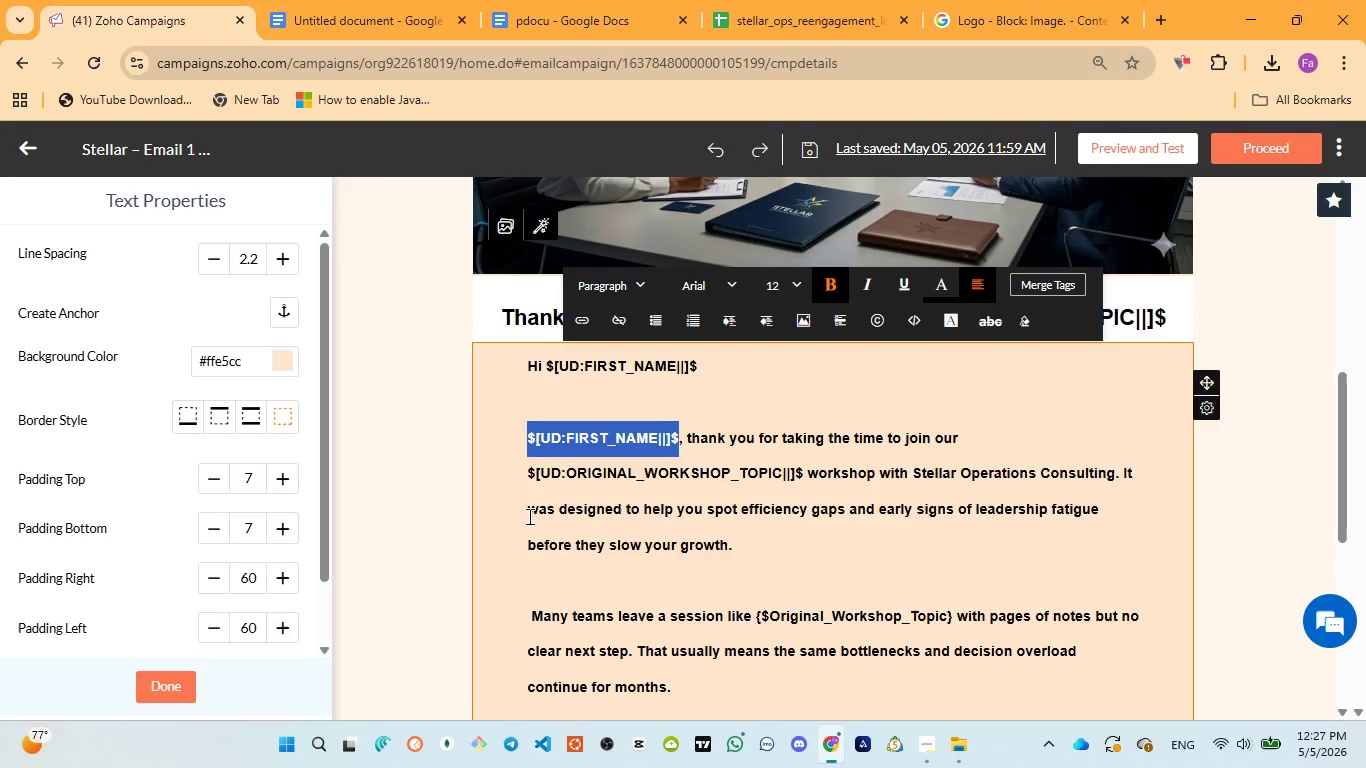 
wait(7.03)
 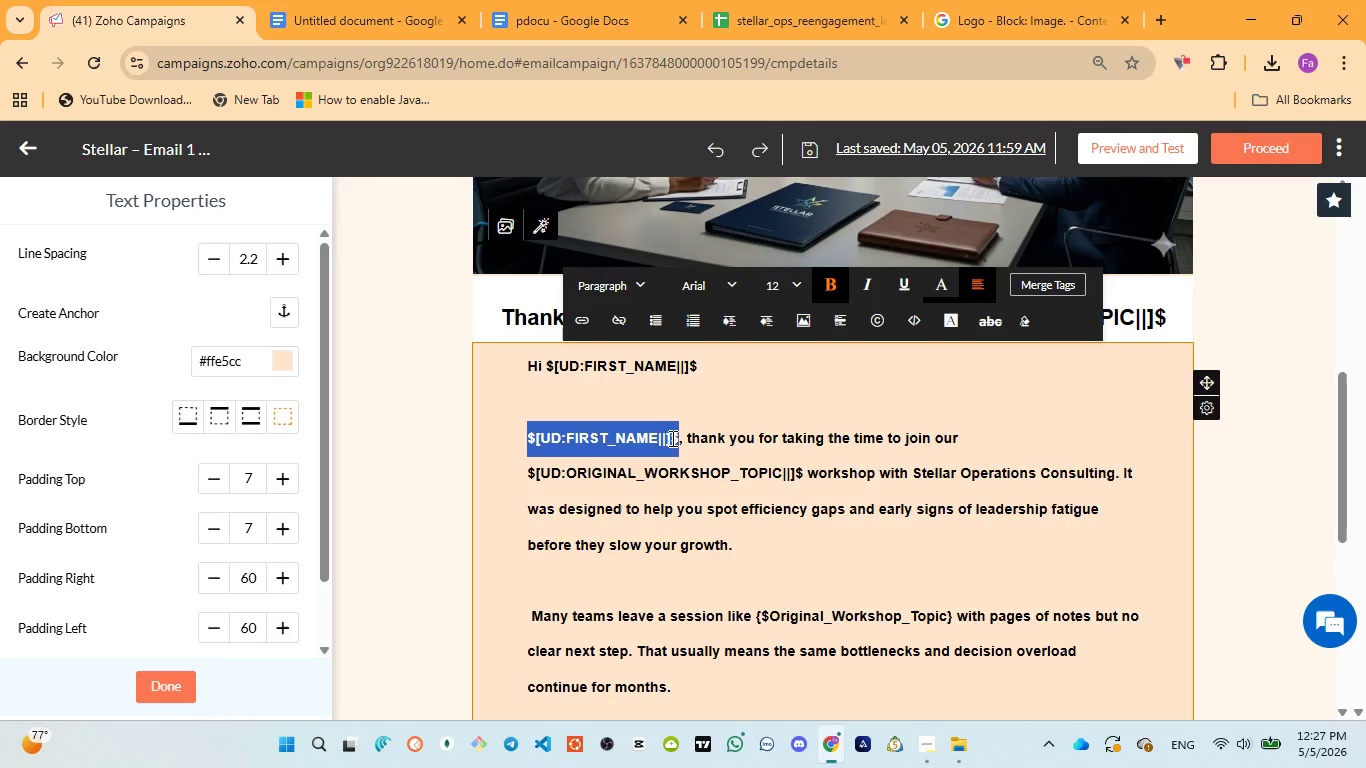 
left_click([519, 463])
 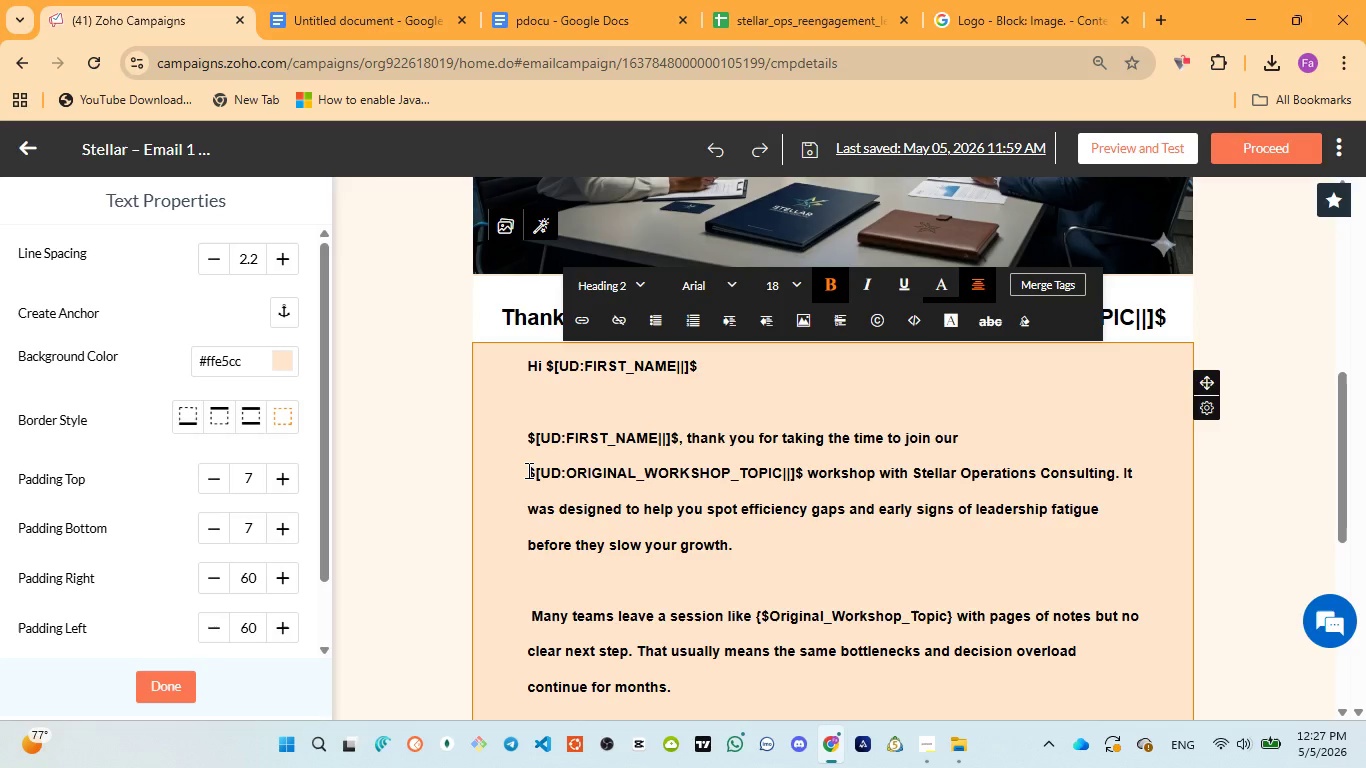 
wait(13.41)
 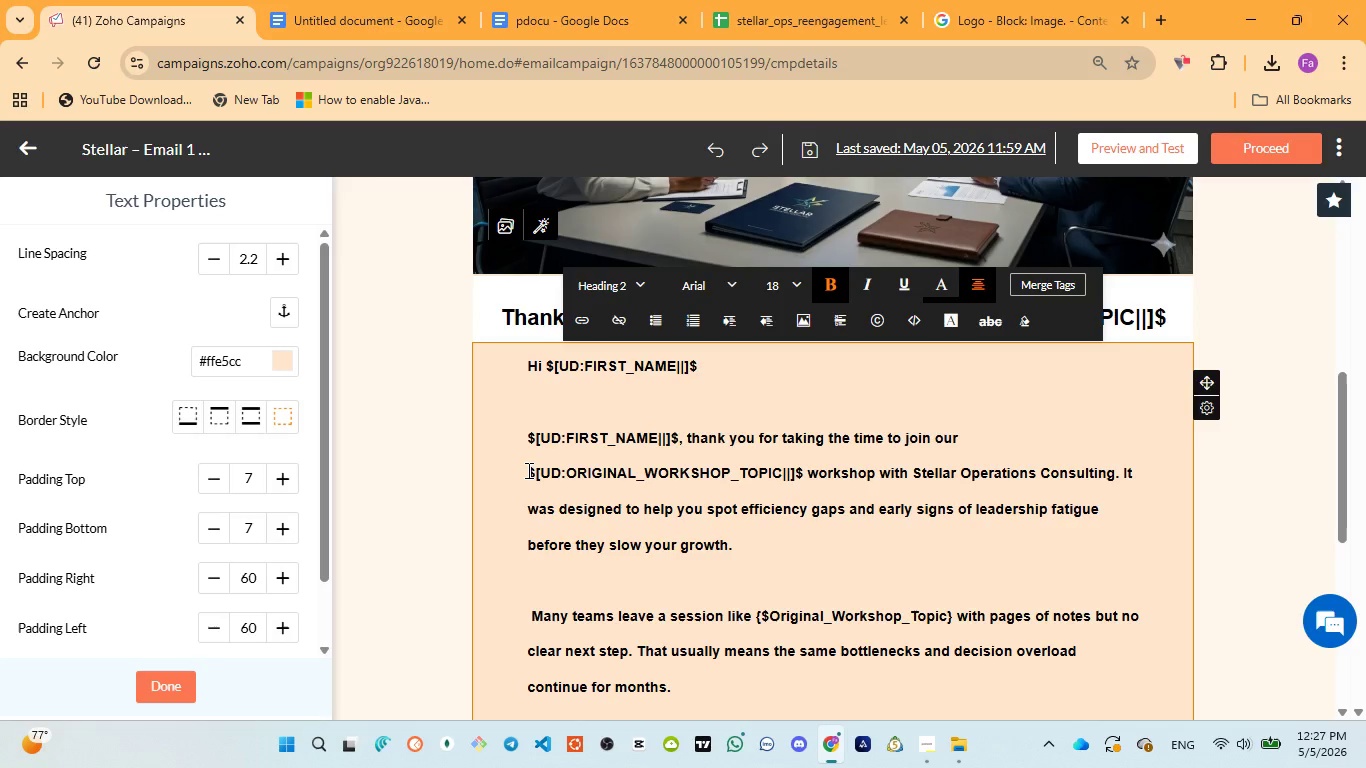 
left_click_drag(start_coordinate=[525, 478], to_coordinate=[579, 478])
 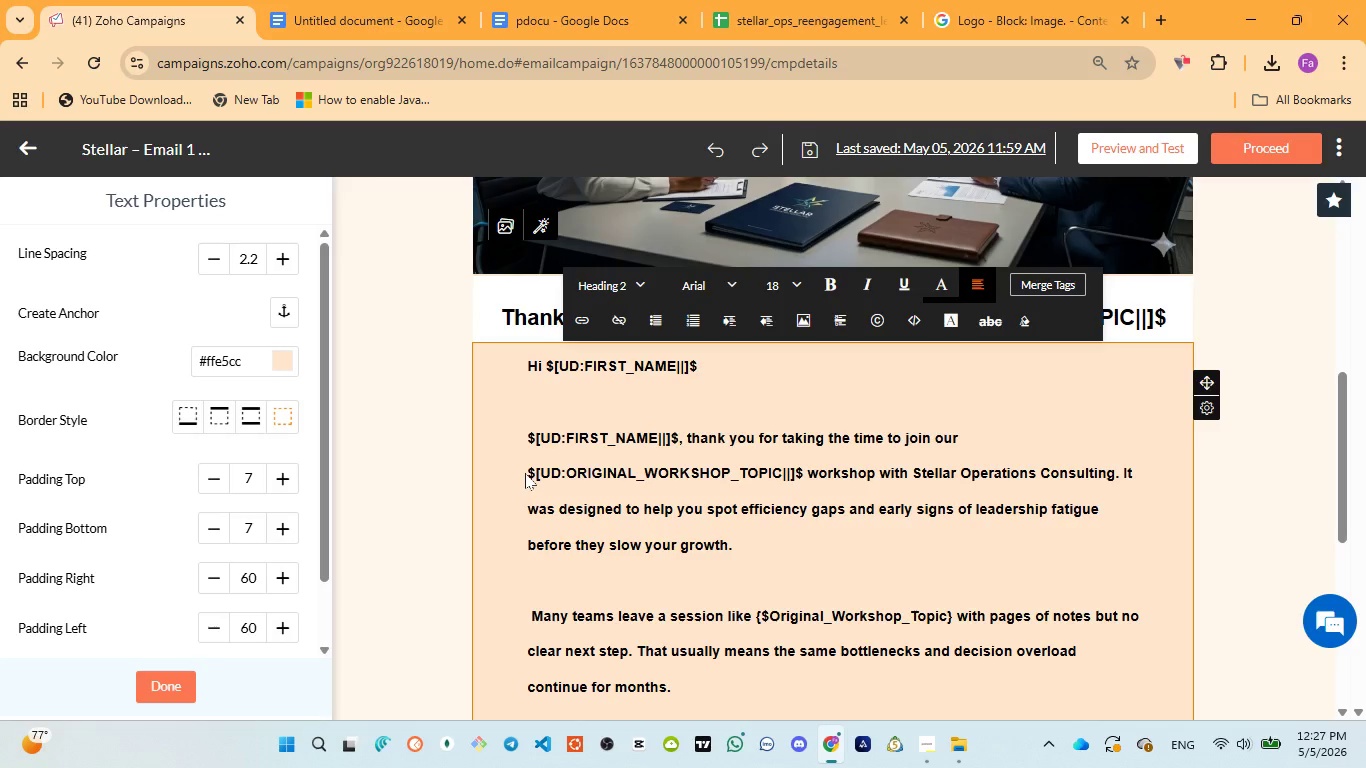 
left_click_drag(start_coordinate=[525, 473], to_coordinate=[804, 468])
 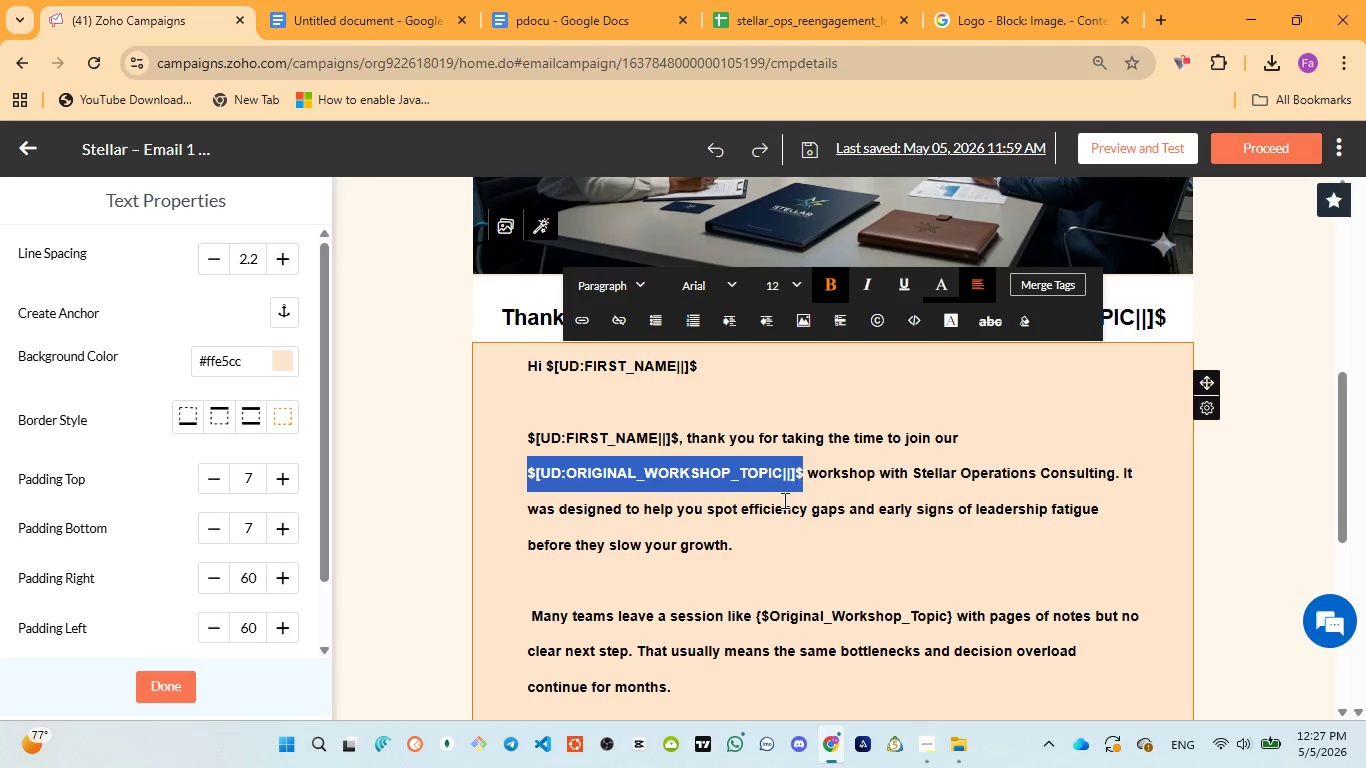 
scroll: coordinate [779, 512], scroll_direction: down, amount: 2.0
 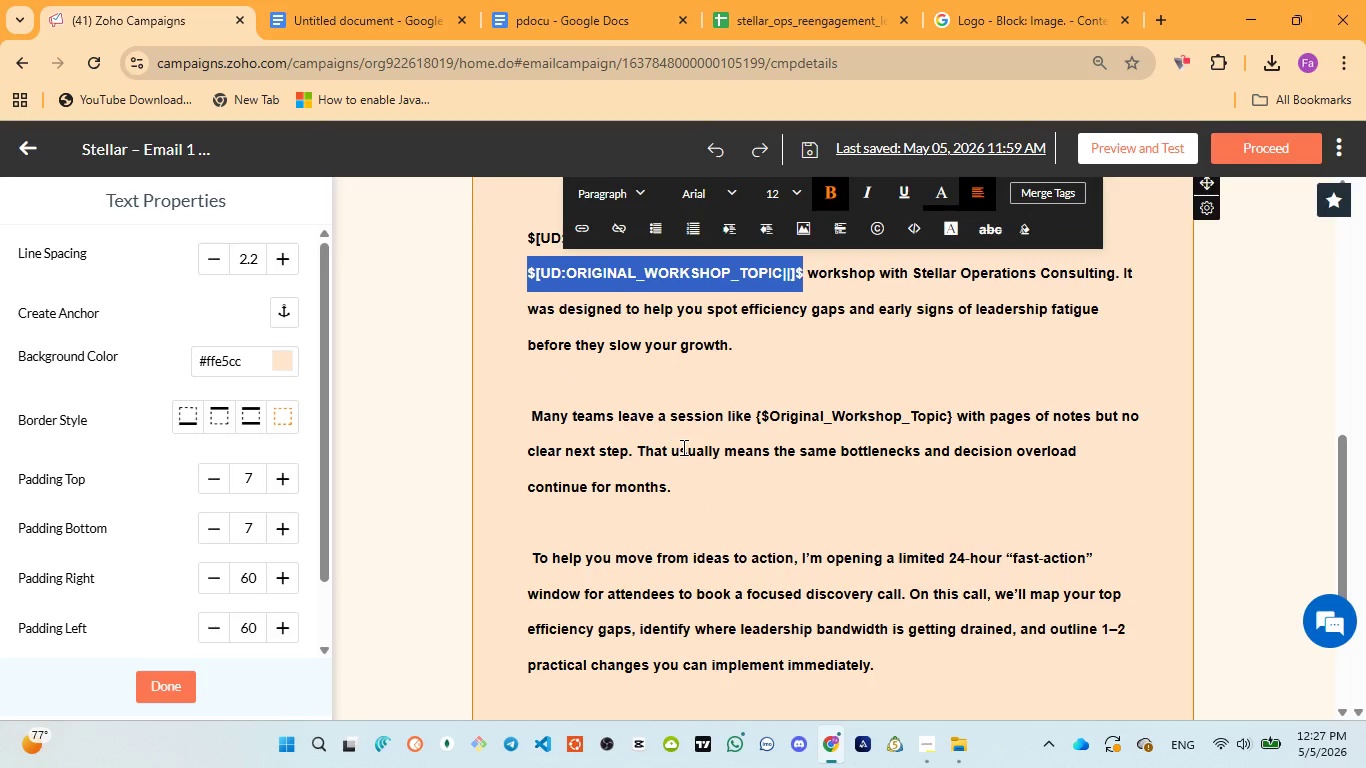 
left_click([716, 443])
 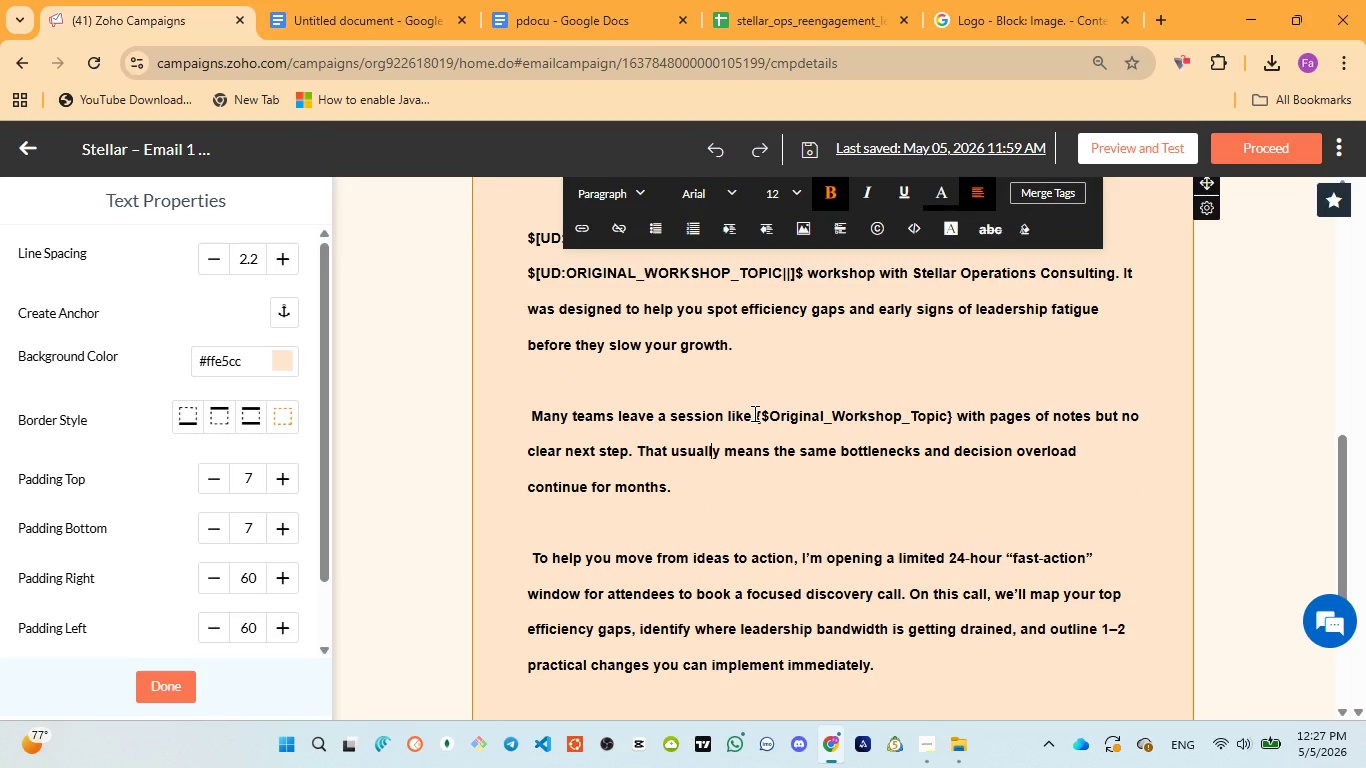 
left_click_drag(start_coordinate=[754, 413], to_coordinate=[952, 412])
 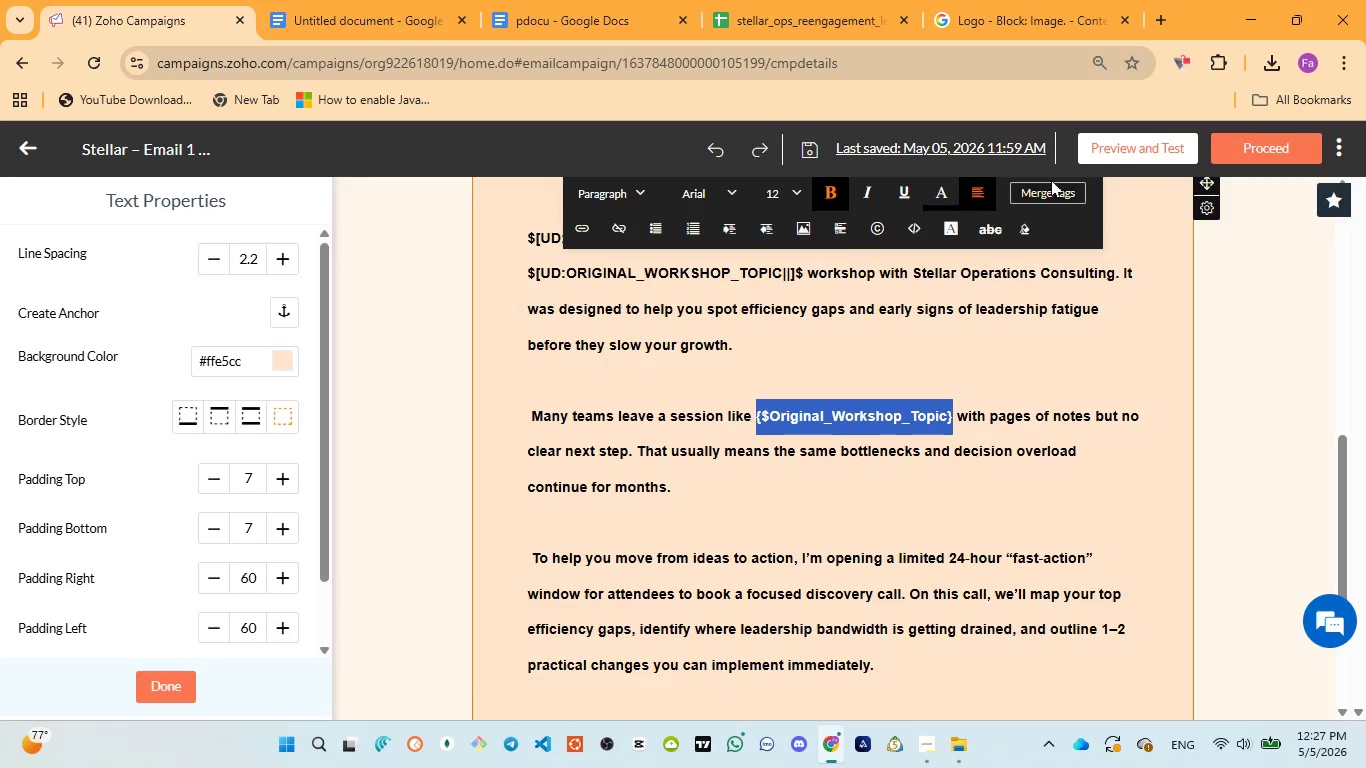 
left_click([1050, 185])
 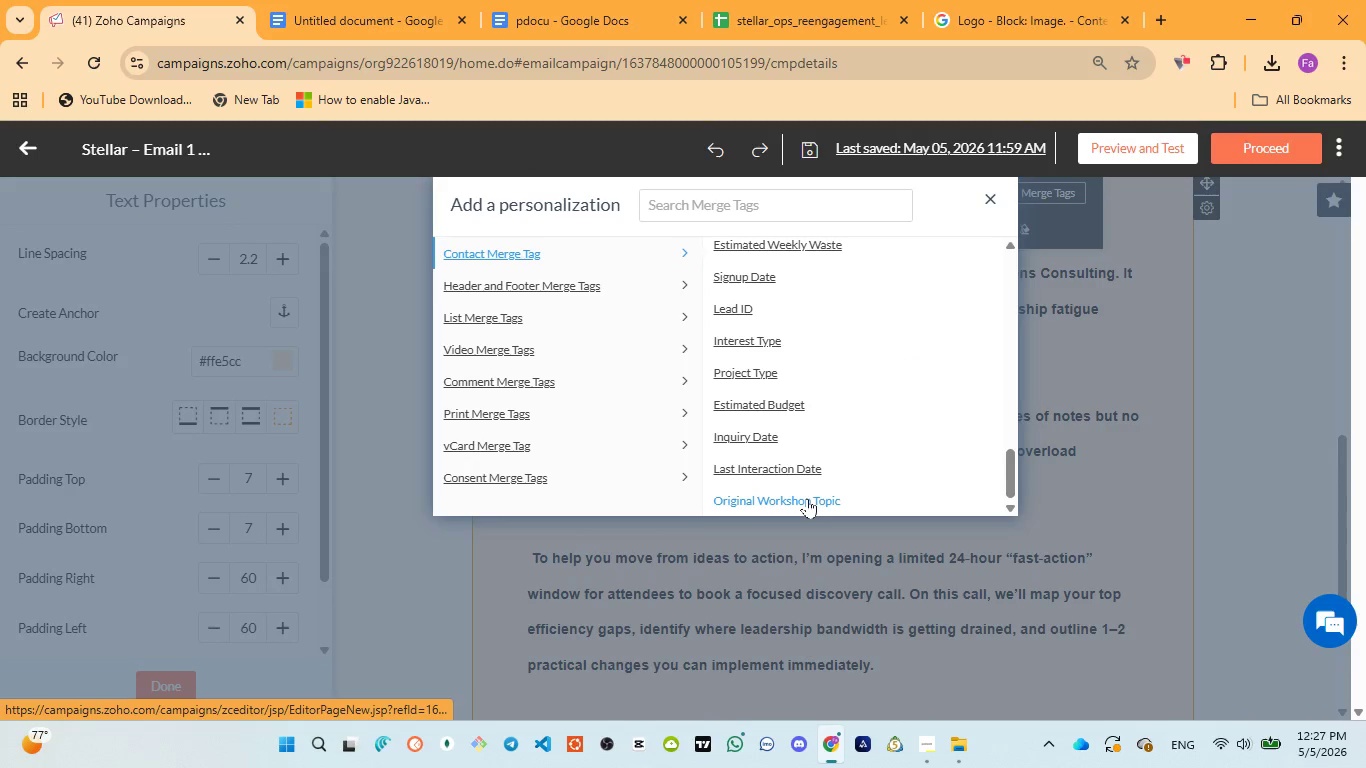 
left_click([807, 498])
 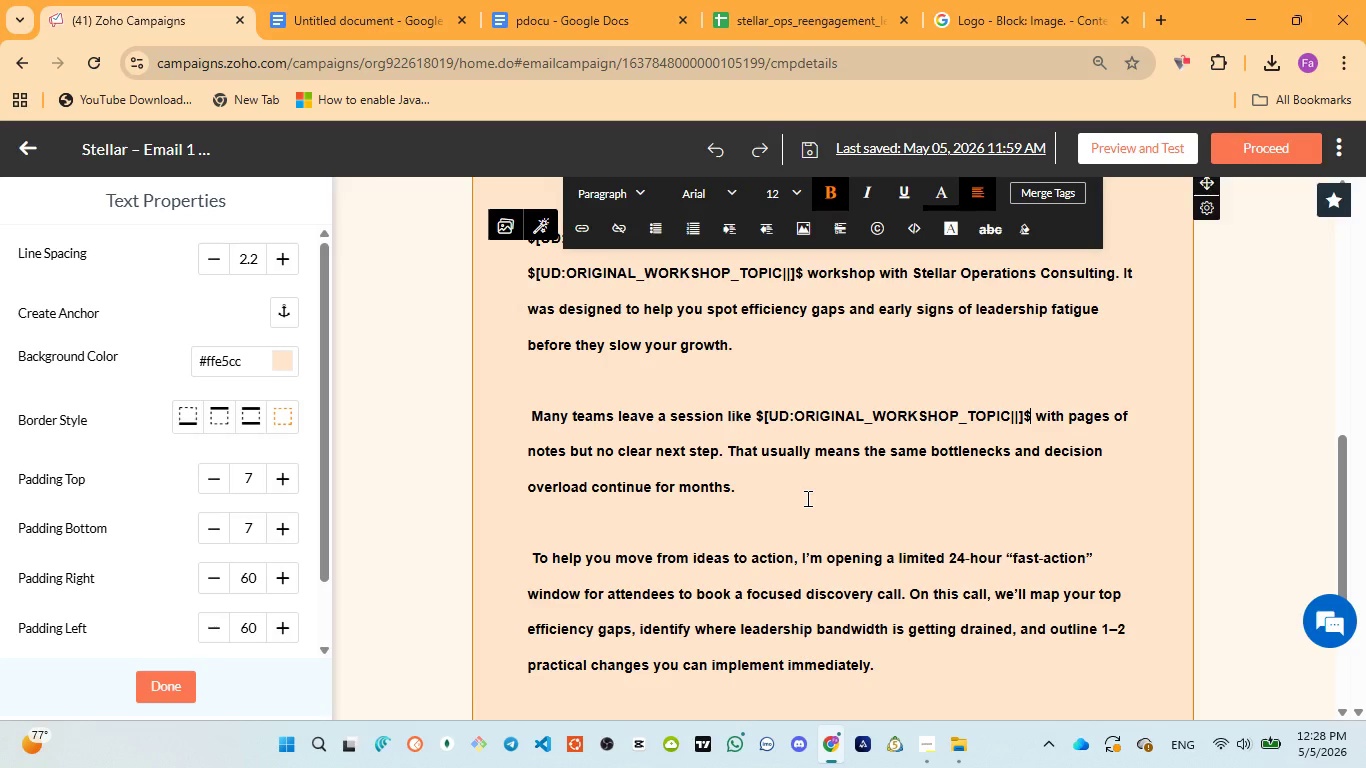 
wait(27.42)
 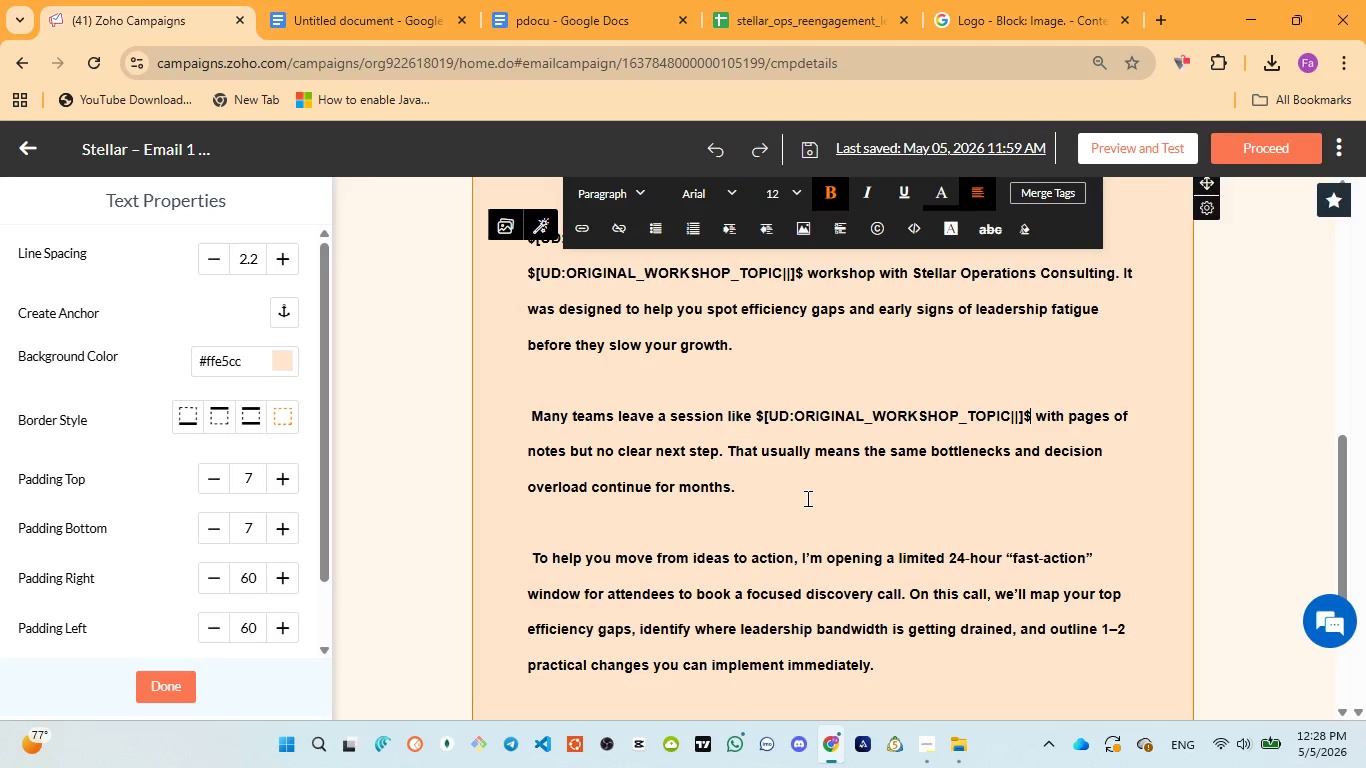 
left_click_drag(start_coordinate=[757, 409], to_coordinate=[1028, 414])
 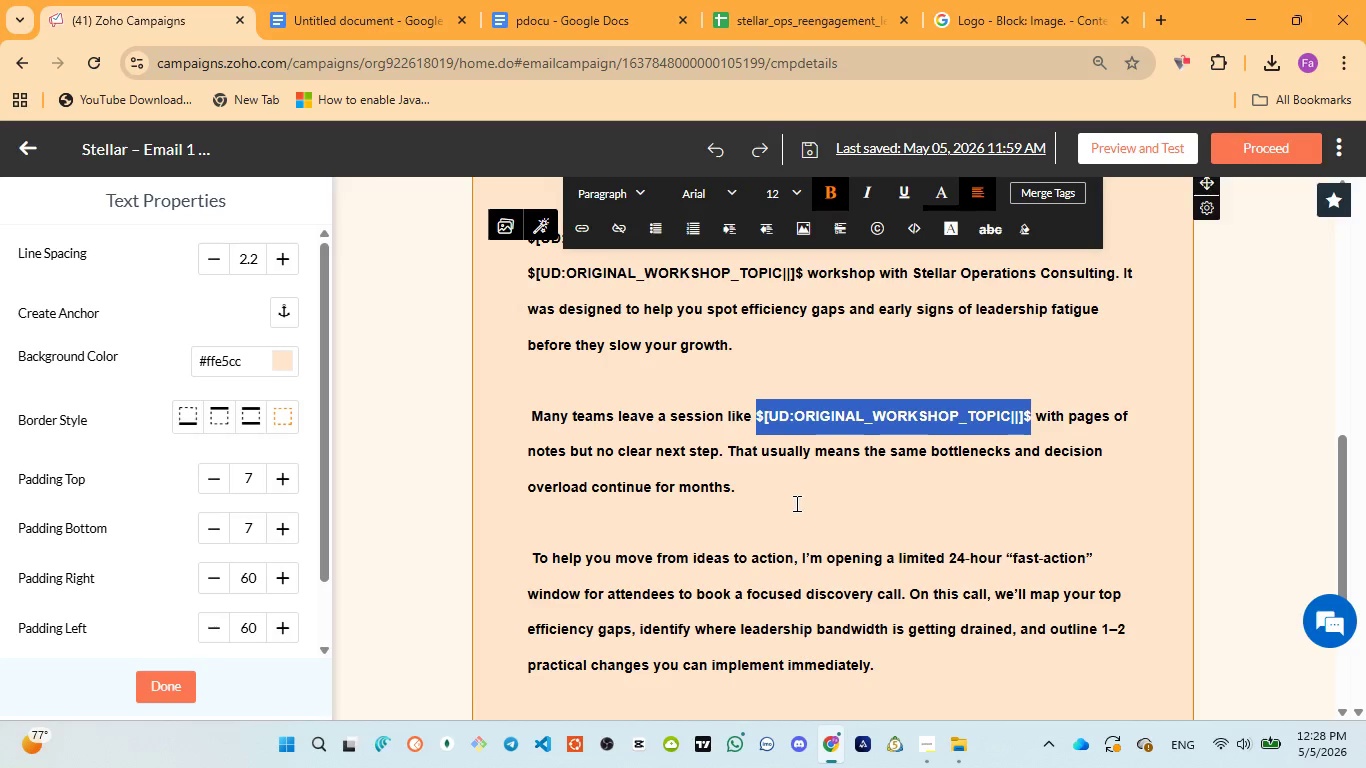 
scroll: coordinate [826, 514], scroll_direction: down, amount: 3.0
 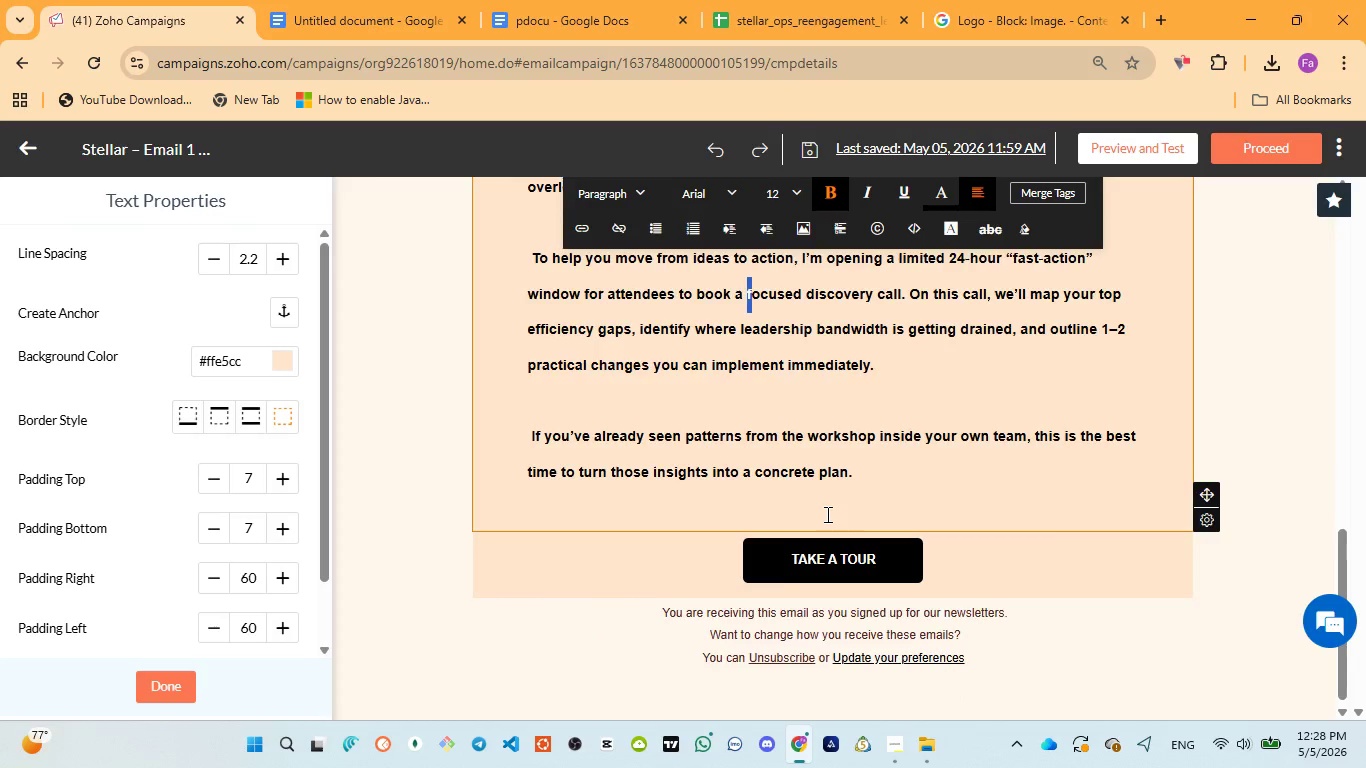 
scroll: coordinate [826, 514], scroll_direction: up, amount: 6.0
 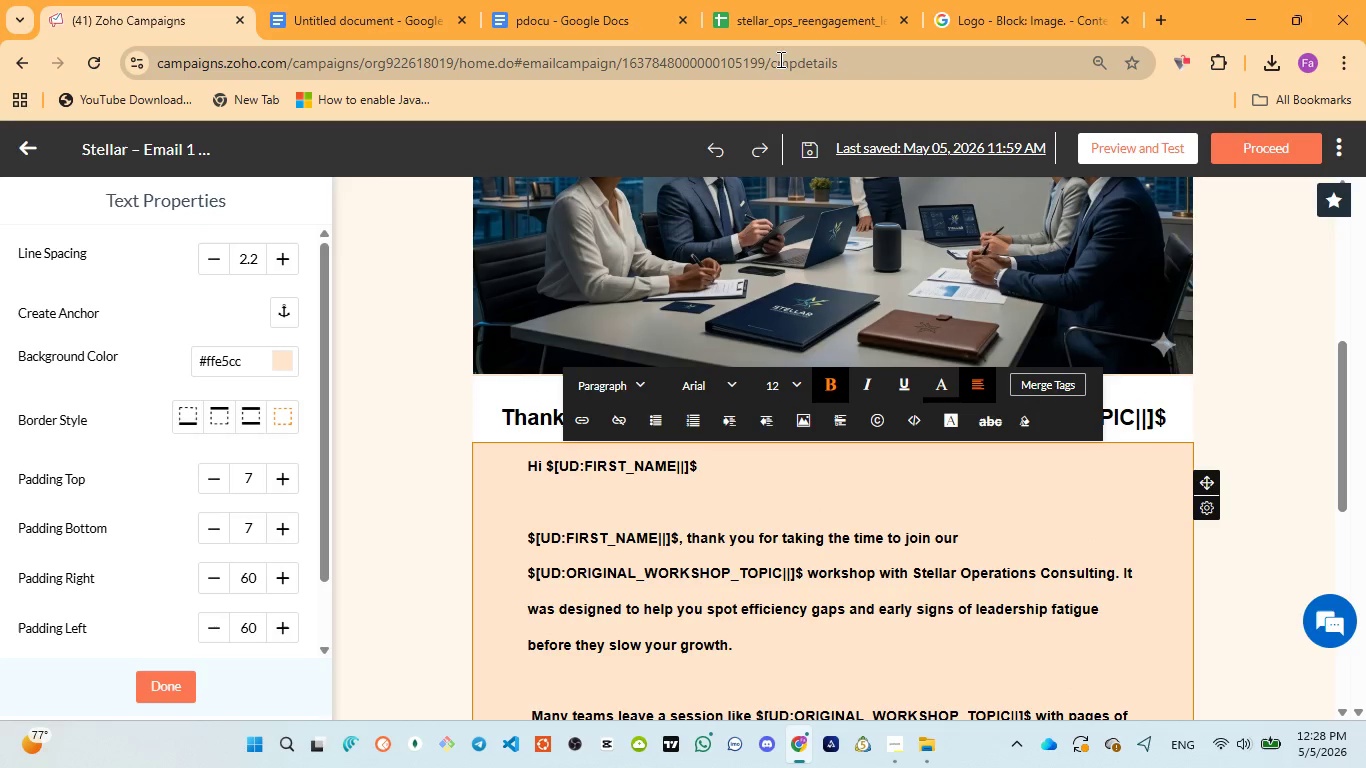 
left_click([581, 25])
 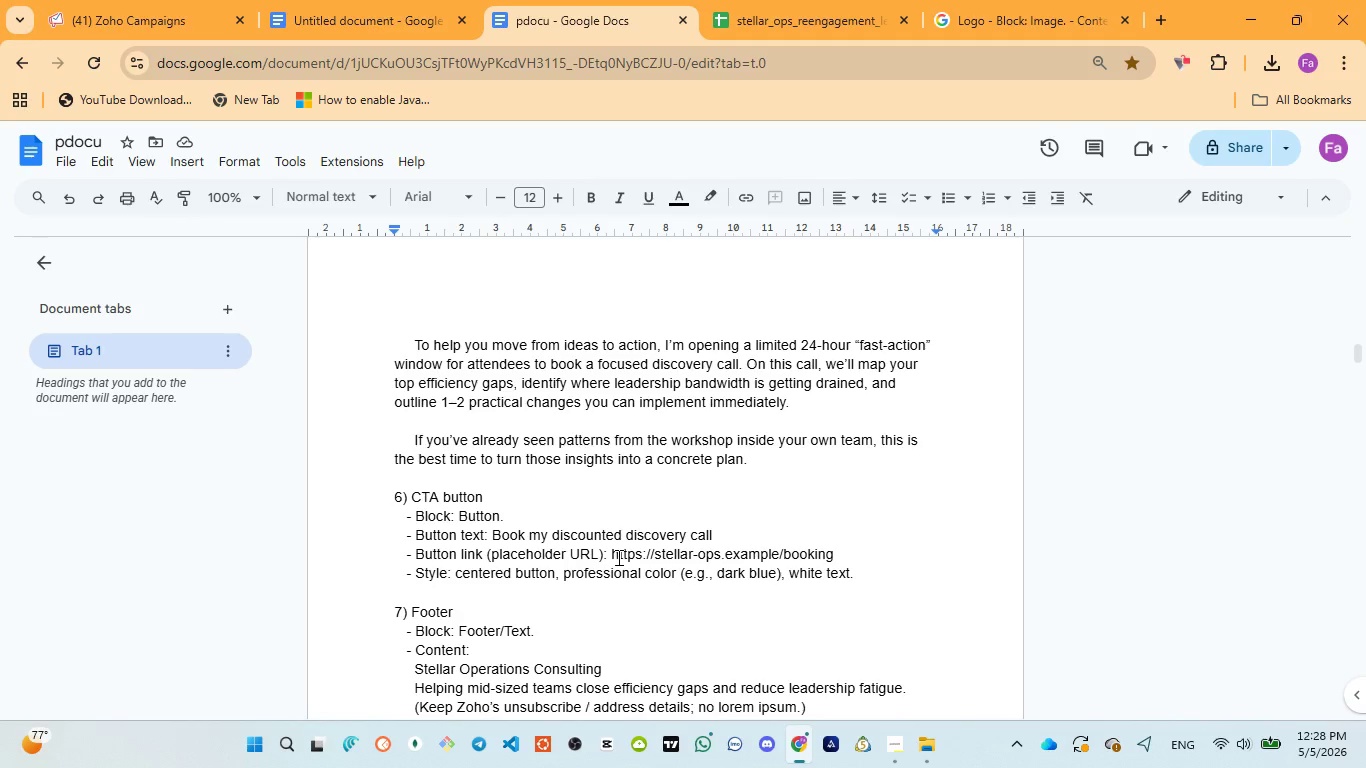 
scroll: coordinate [617, 558], scroll_direction: down, amount: 1.0
 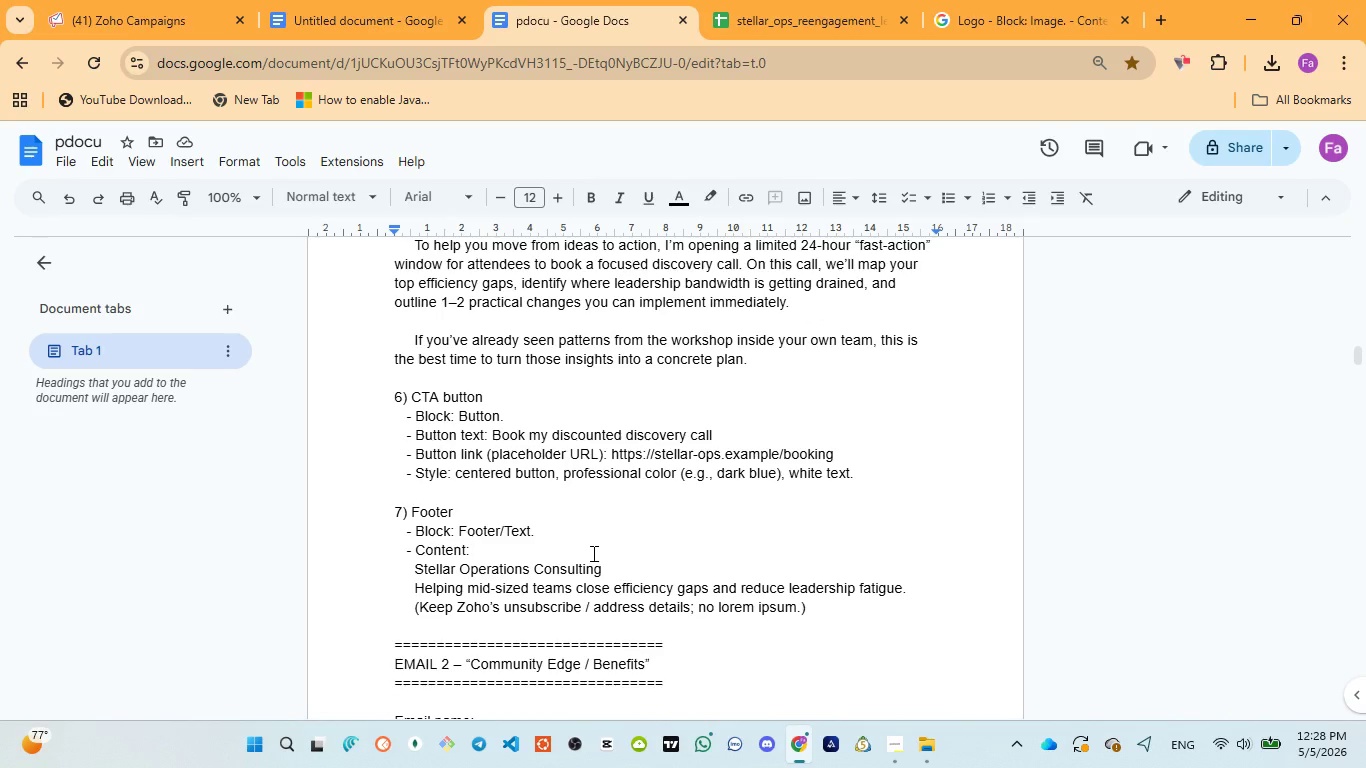 
scroll: coordinate [590, 553], scroll_direction: up, amount: 5.0
 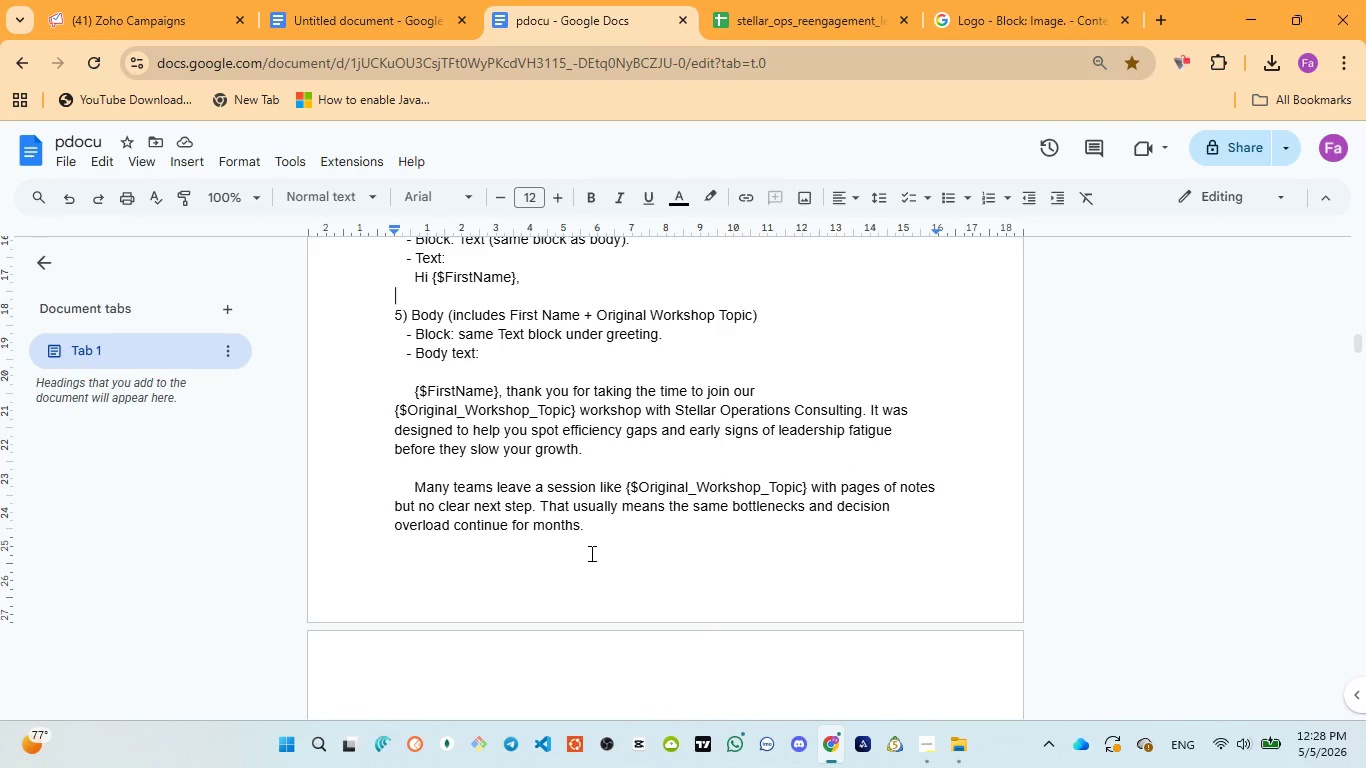 
scroll: coordinate [542, 463], scroll_direction: down, amount: 5.0
 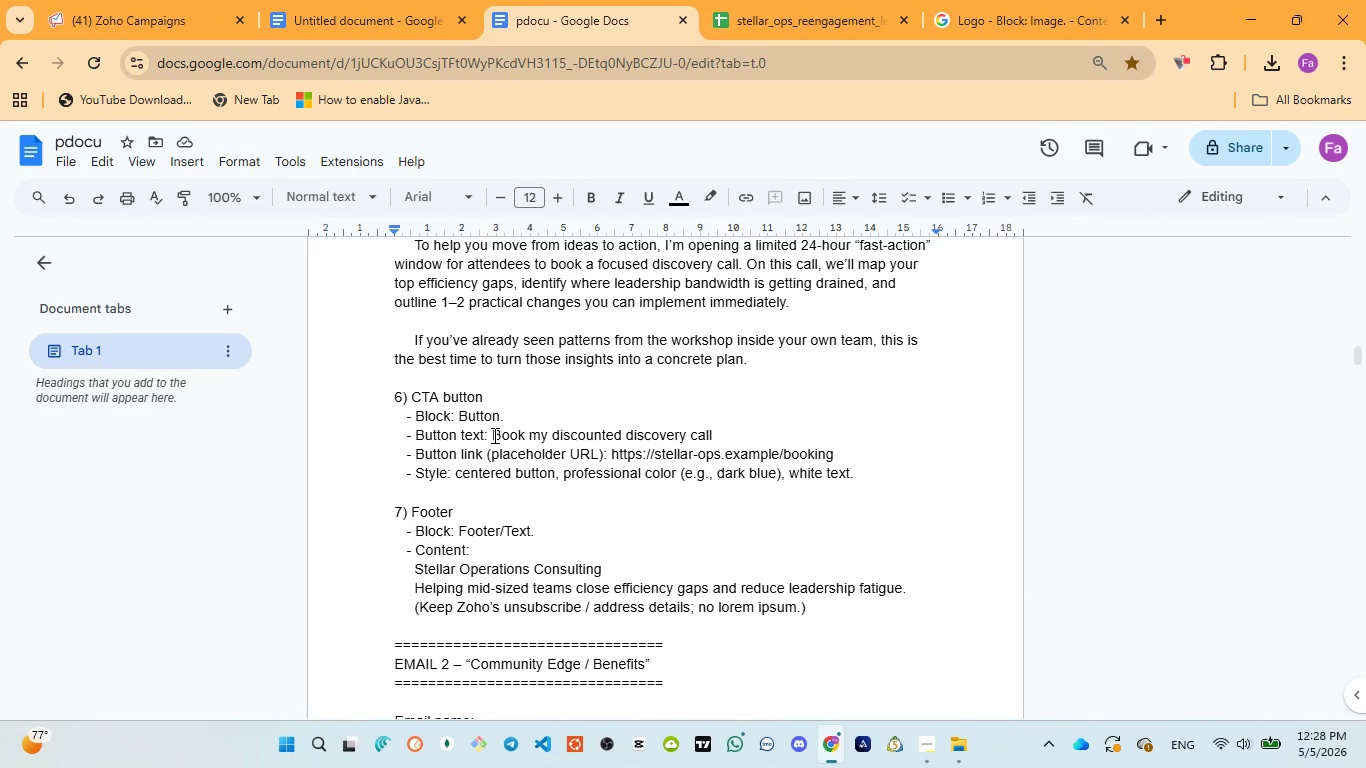 
left_click_drag(start_coordinate=[494, 434], to_coordinate=[723, 428])
 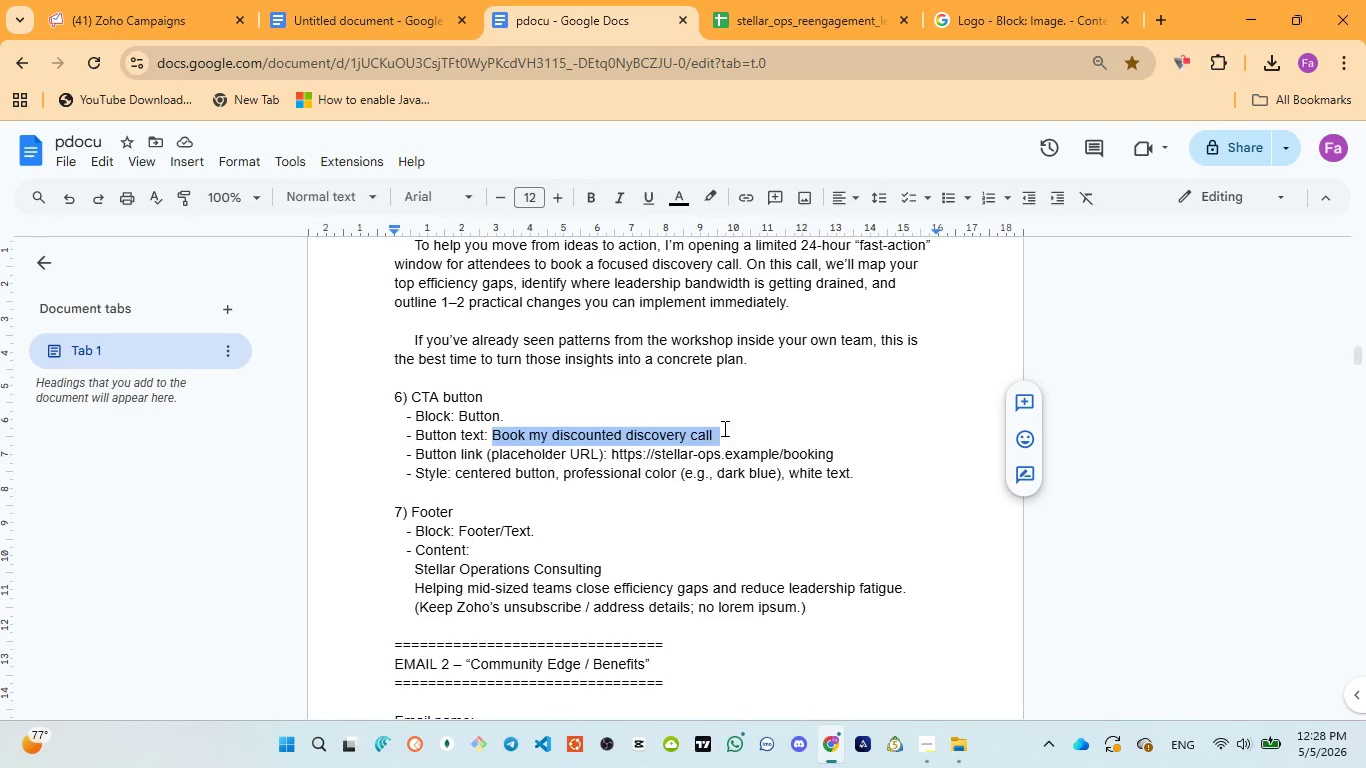 
key(Control+C)
 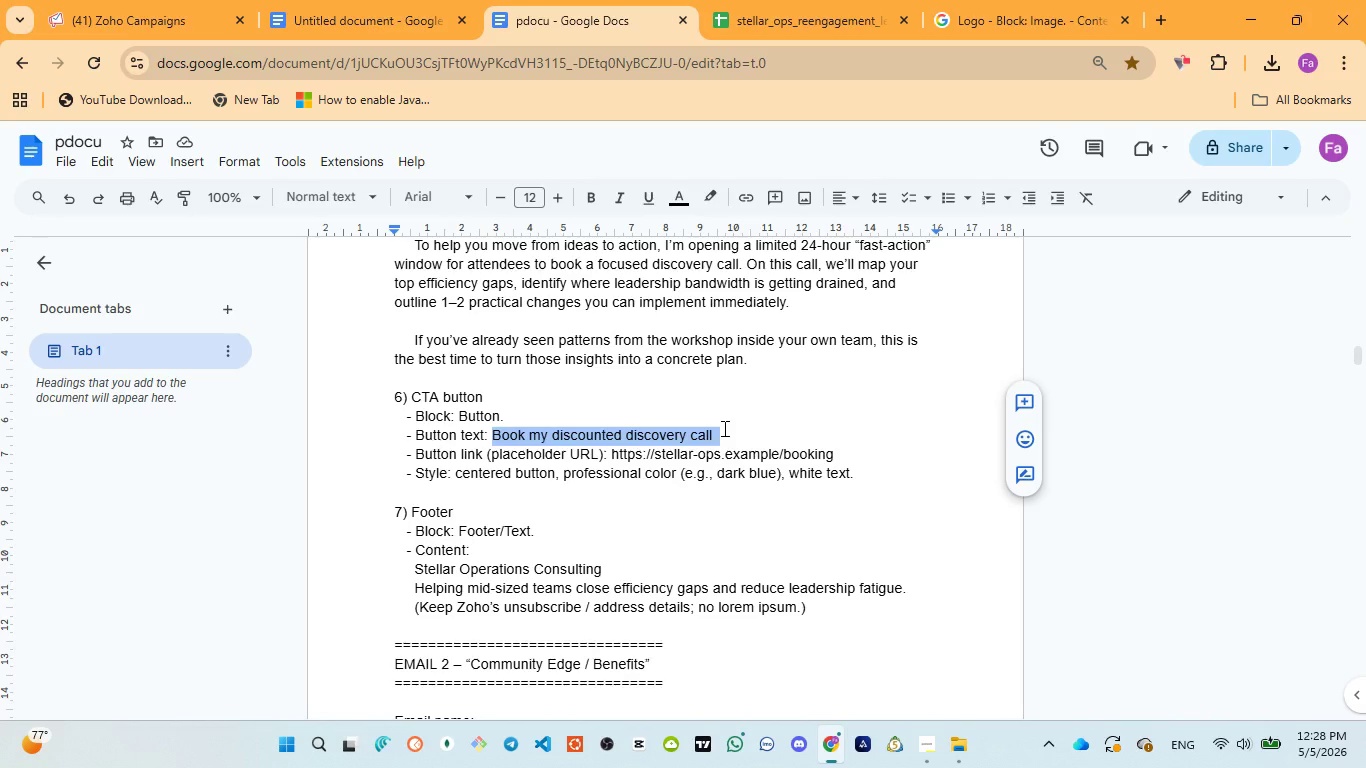 
key(Control+C)
 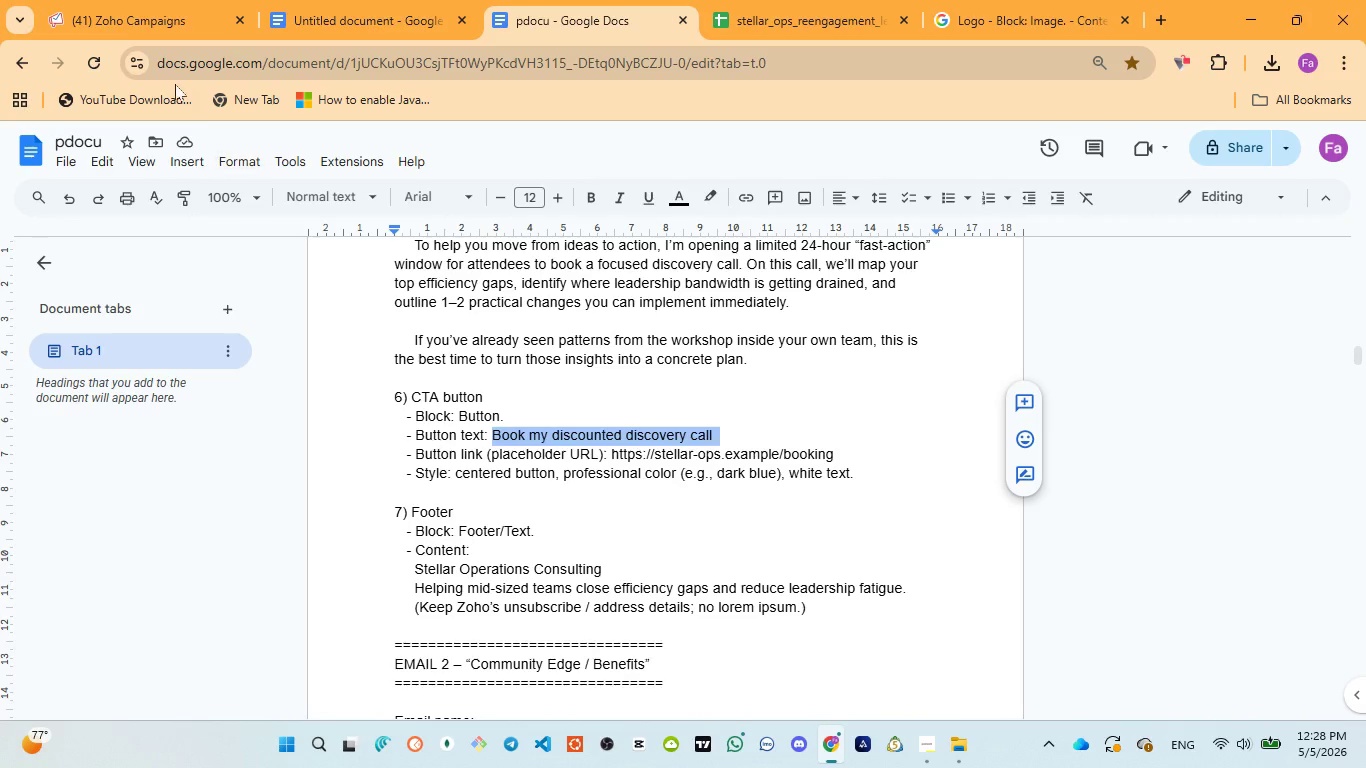 
left_click([140, 32])
 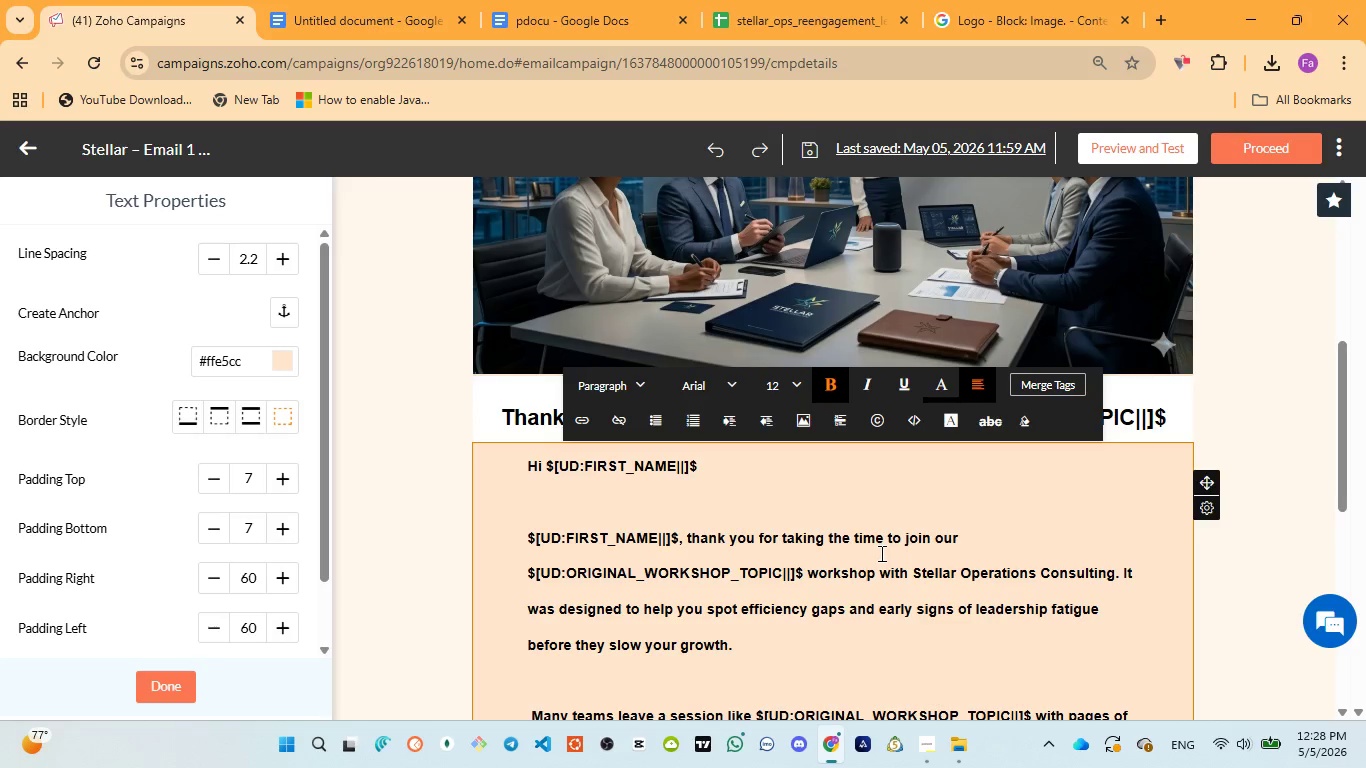 
scroll: coordinate [880, 555], scroll_direction: down, amount: 6.0
 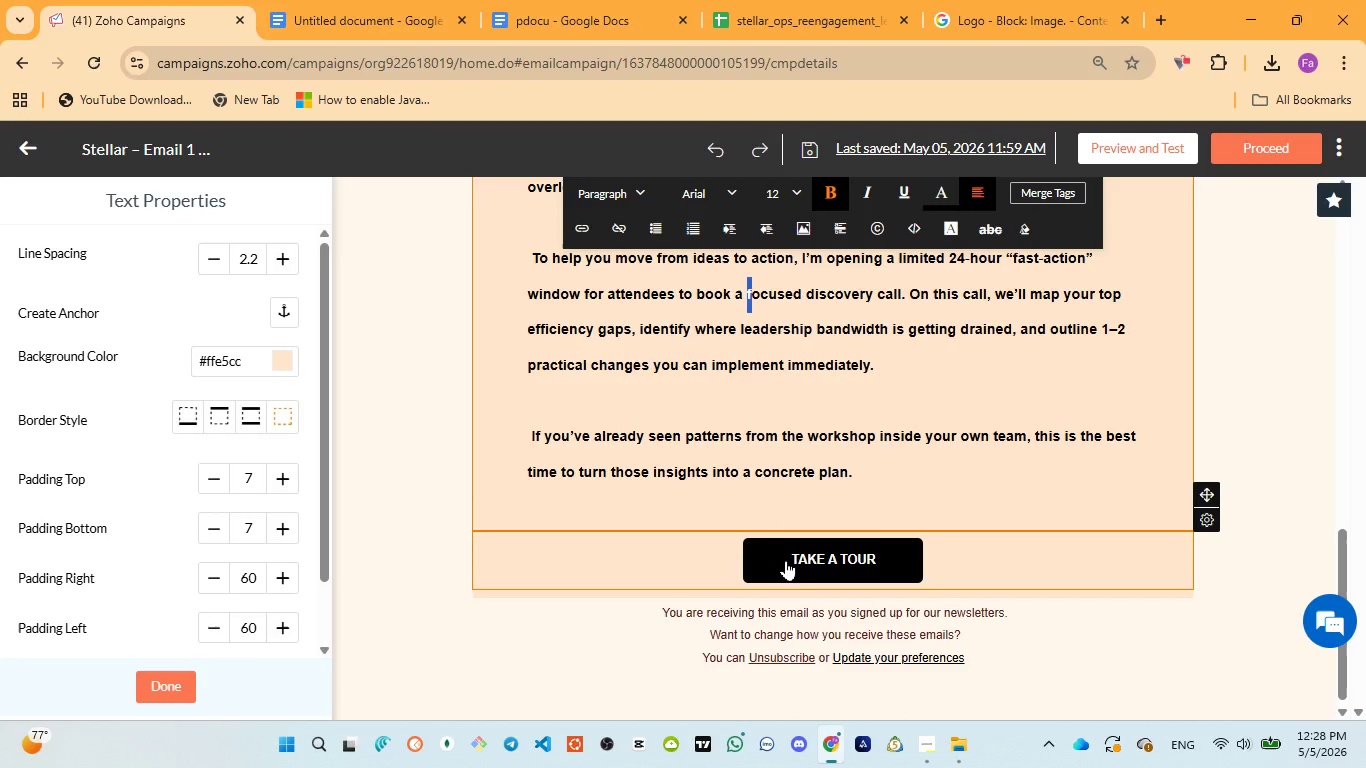 
left_click([793, 556])
 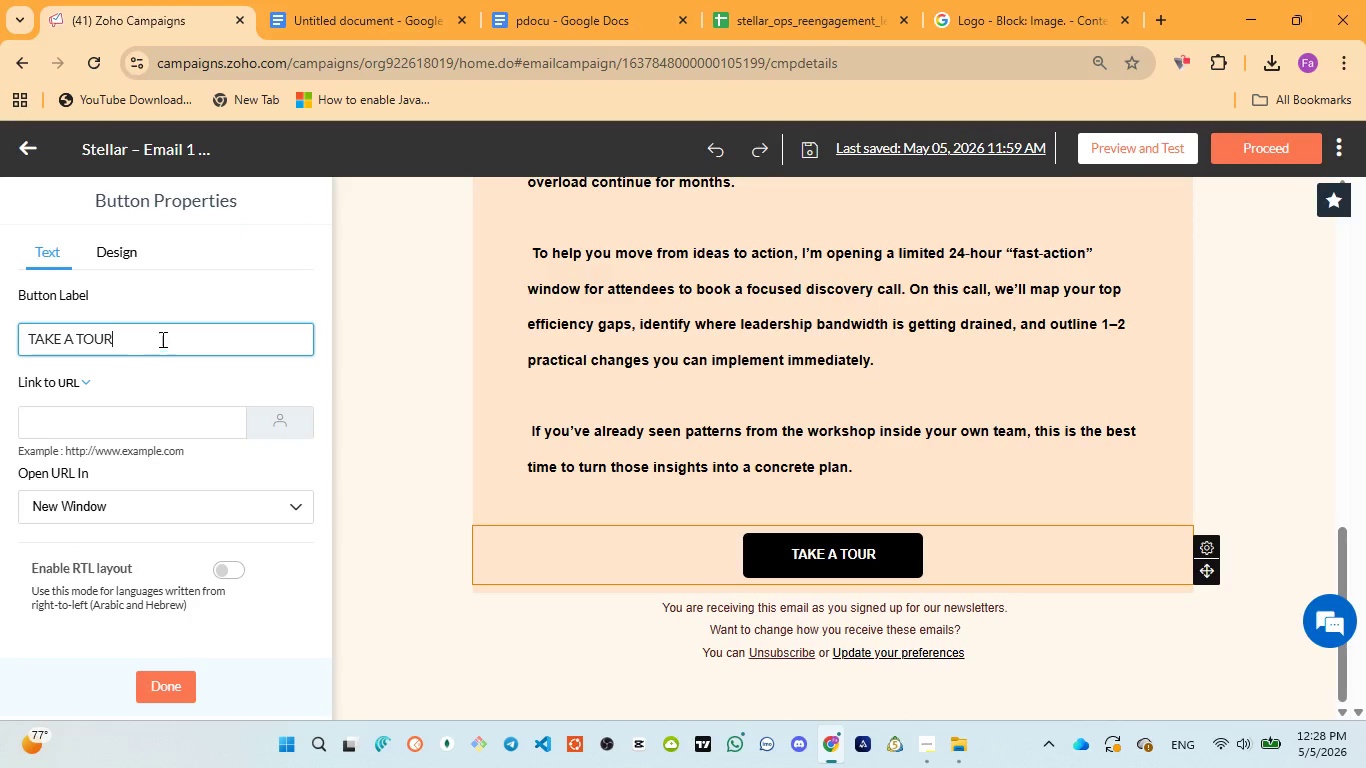 
key(Control+A)
 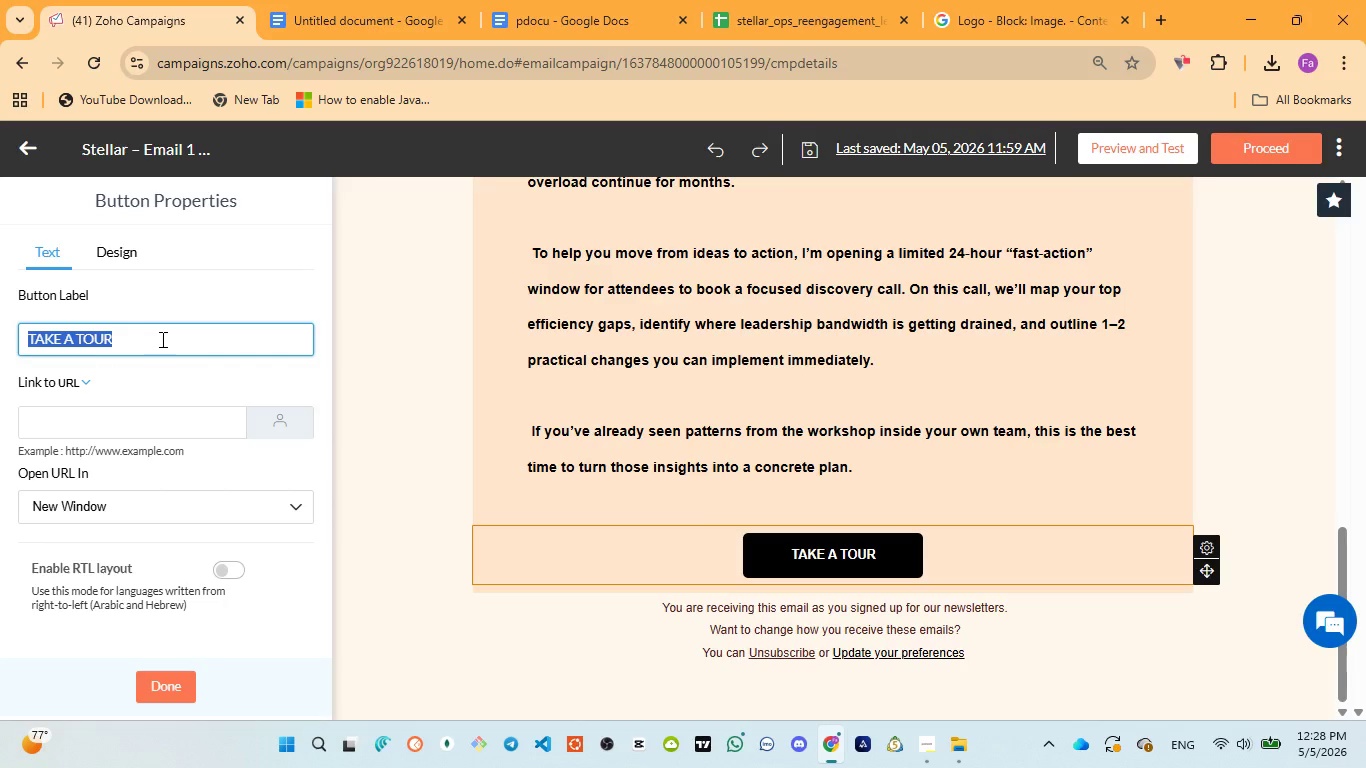 
type(Book M)
key(Backspace)
type(my discovery )
 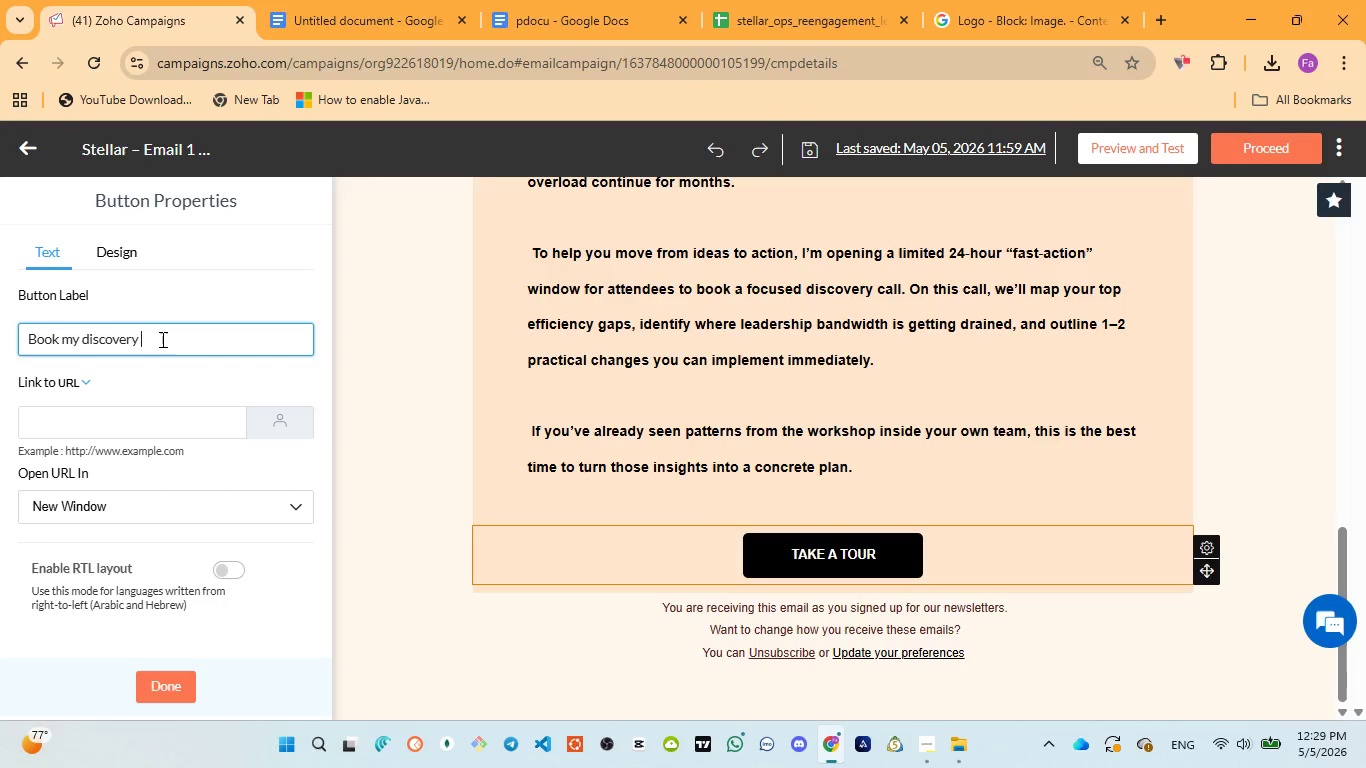 
wait(22.28)
 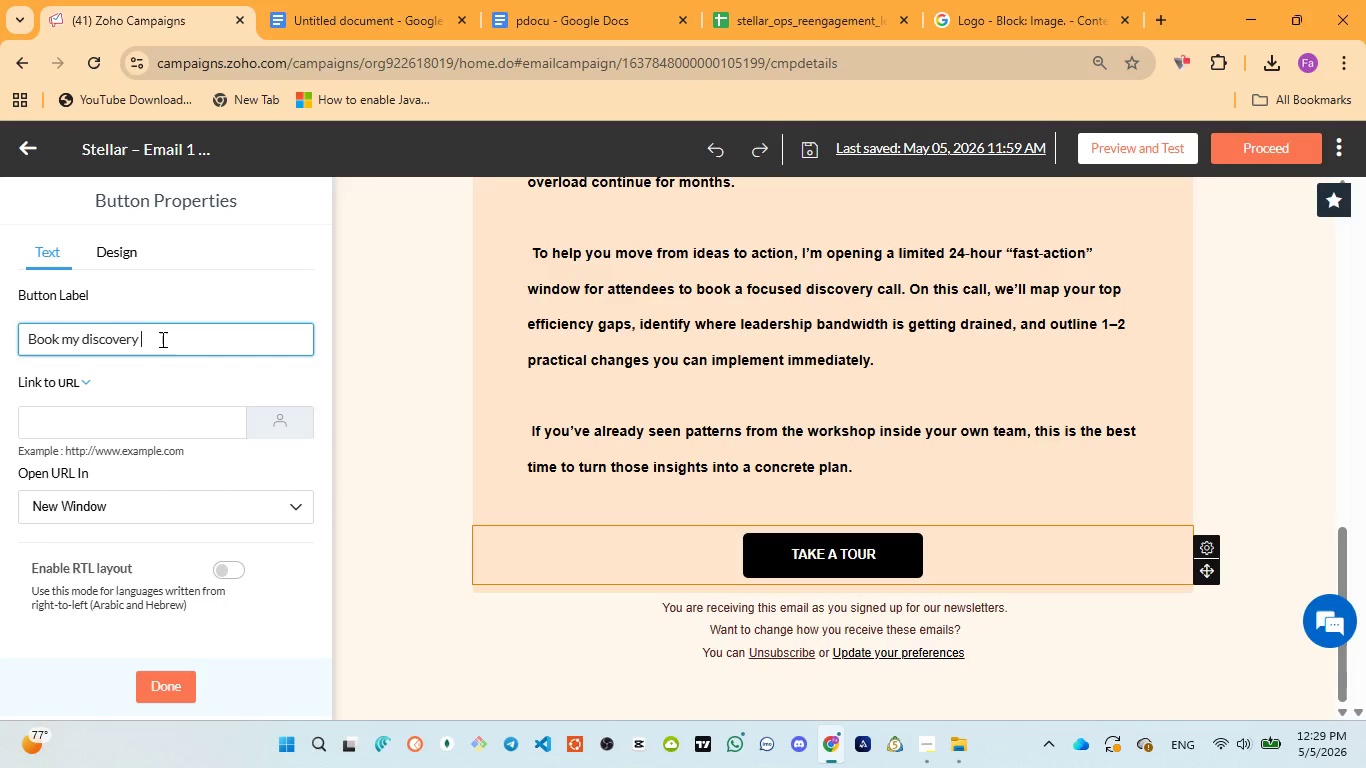 
left_click([577, 14])
 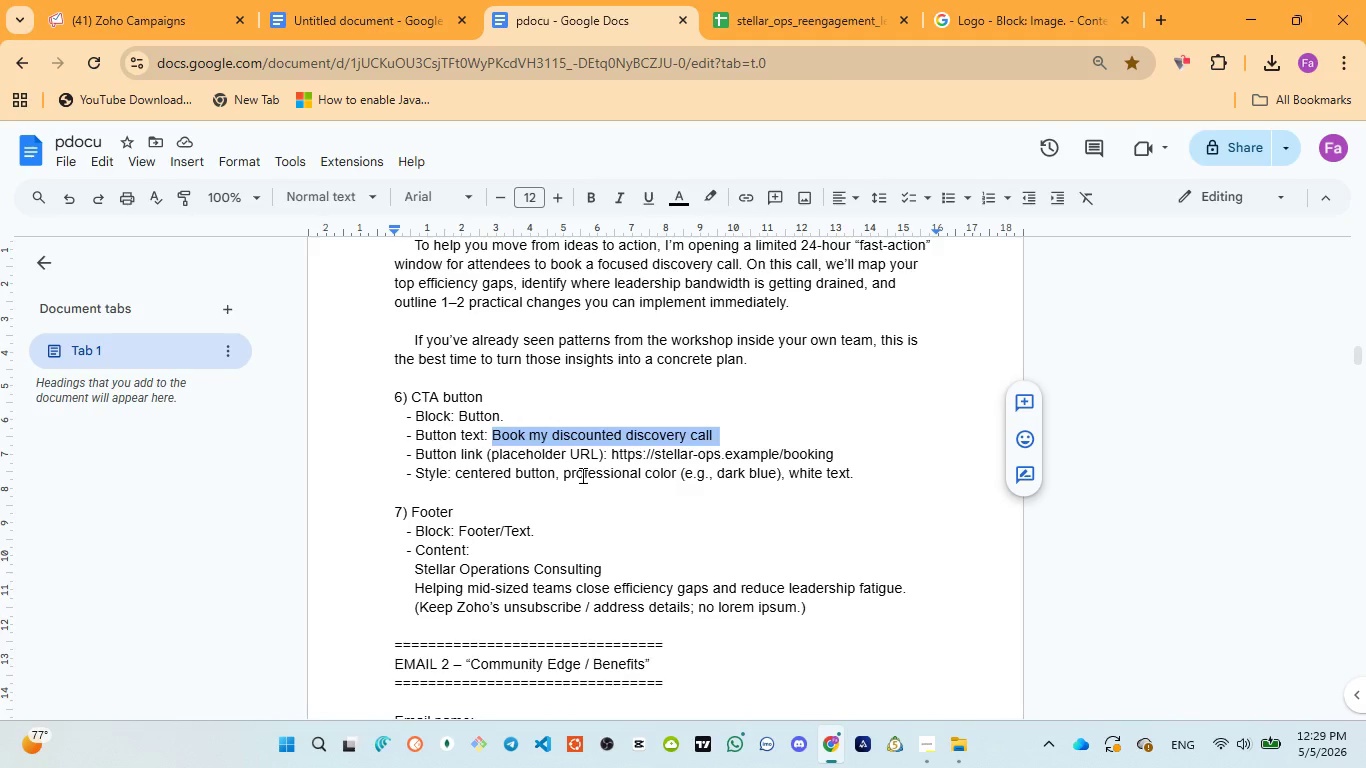 
wait(5.98)
 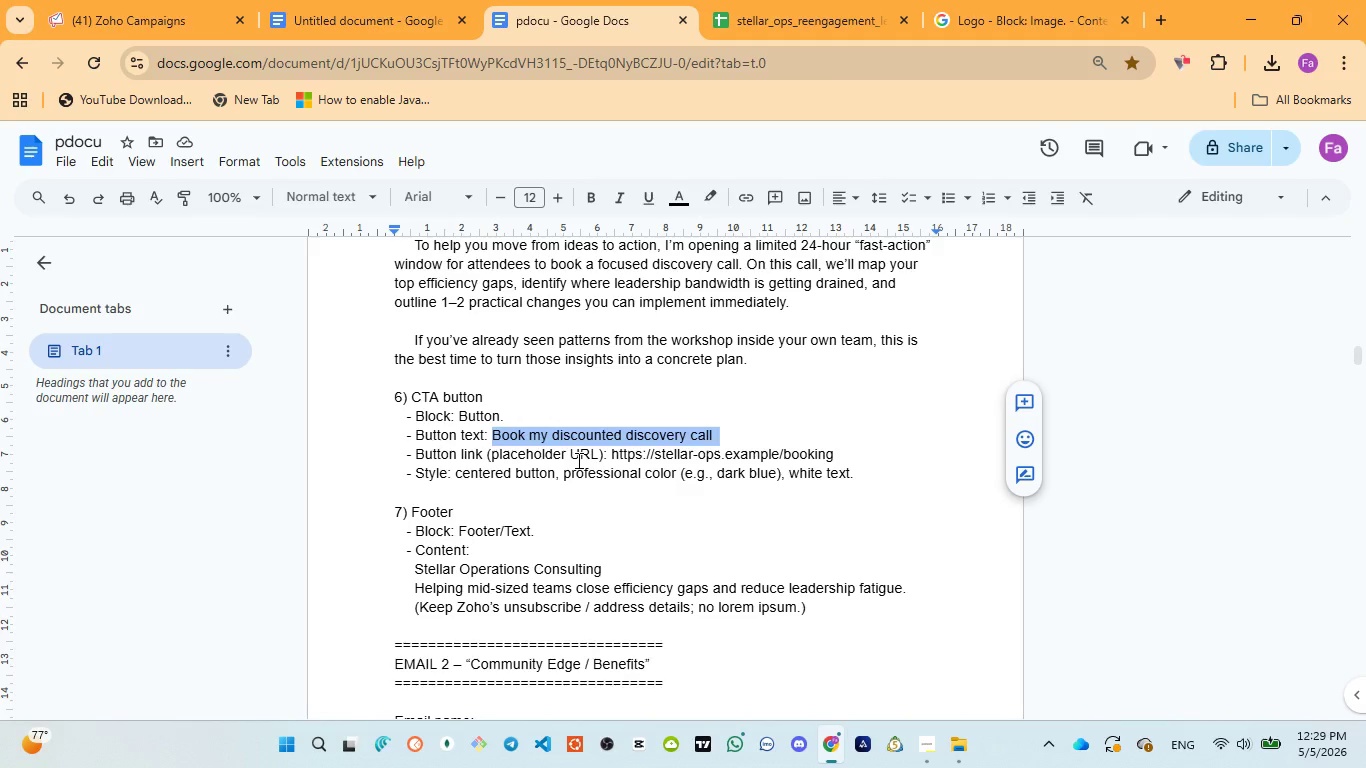 
left_click([83, 0])
 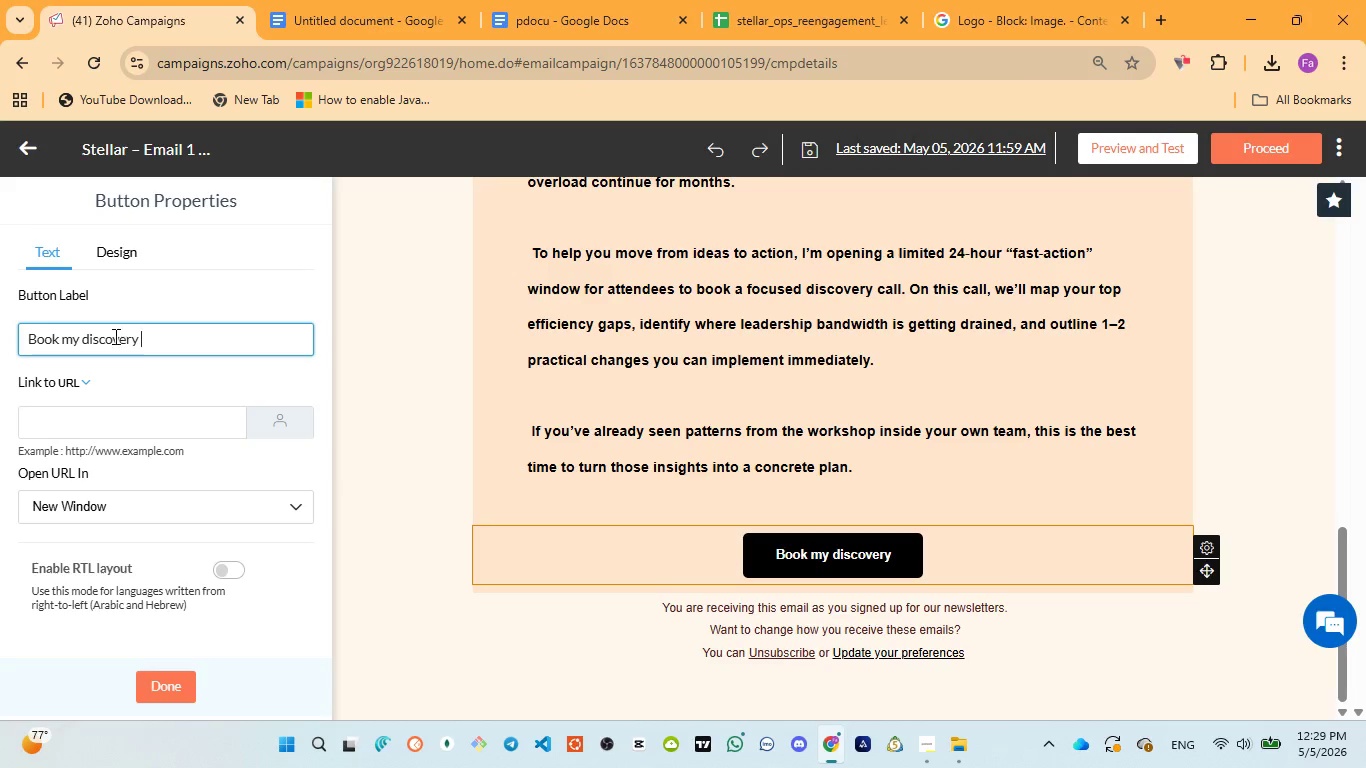 
double_click([114, 336])
 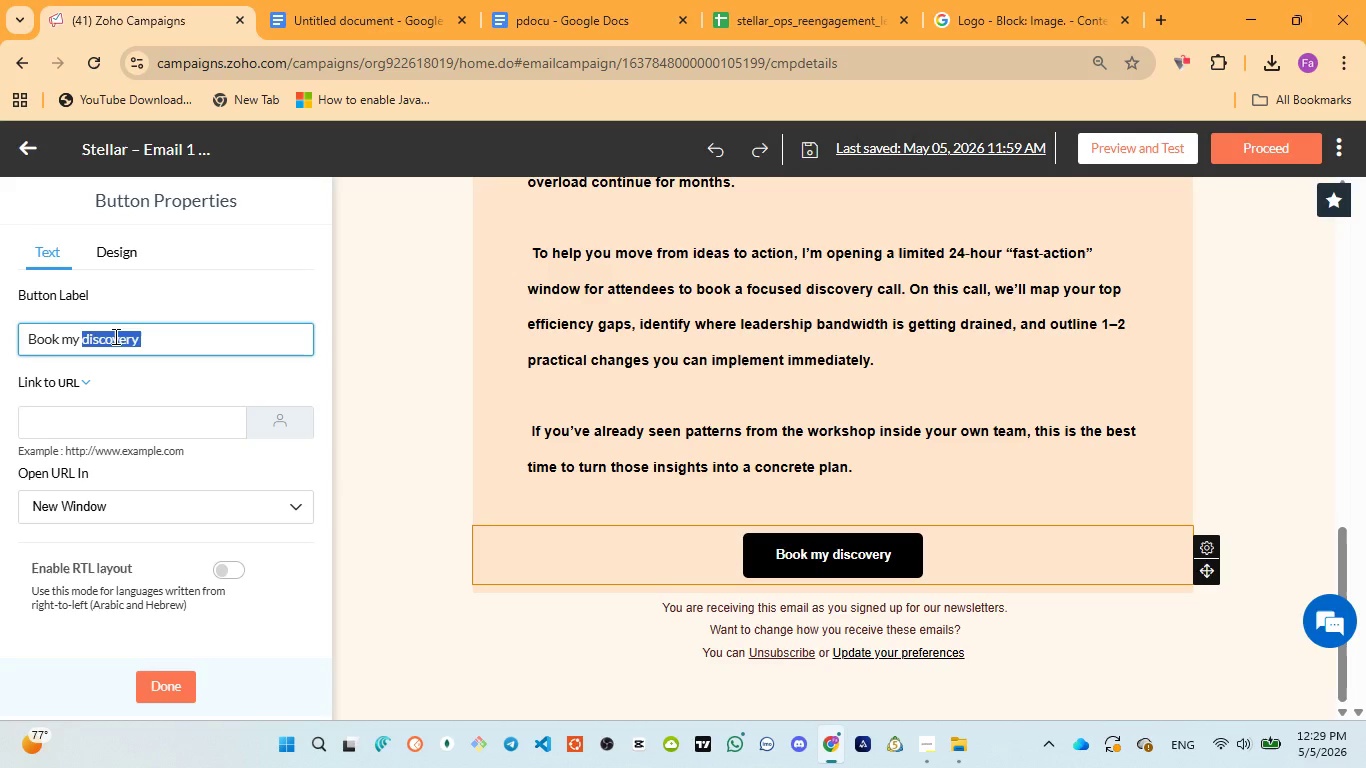 
type(discounted discovery call)
 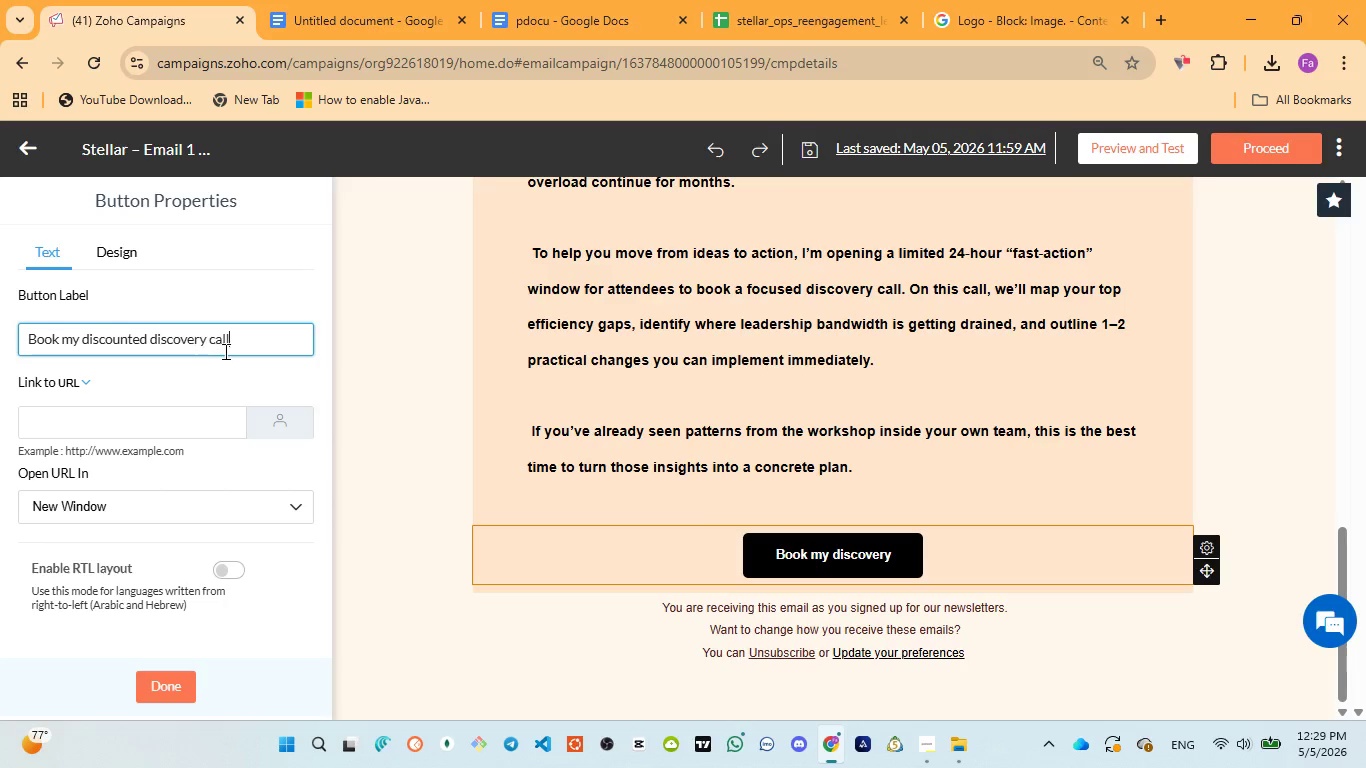 
left_click([250, 341])
 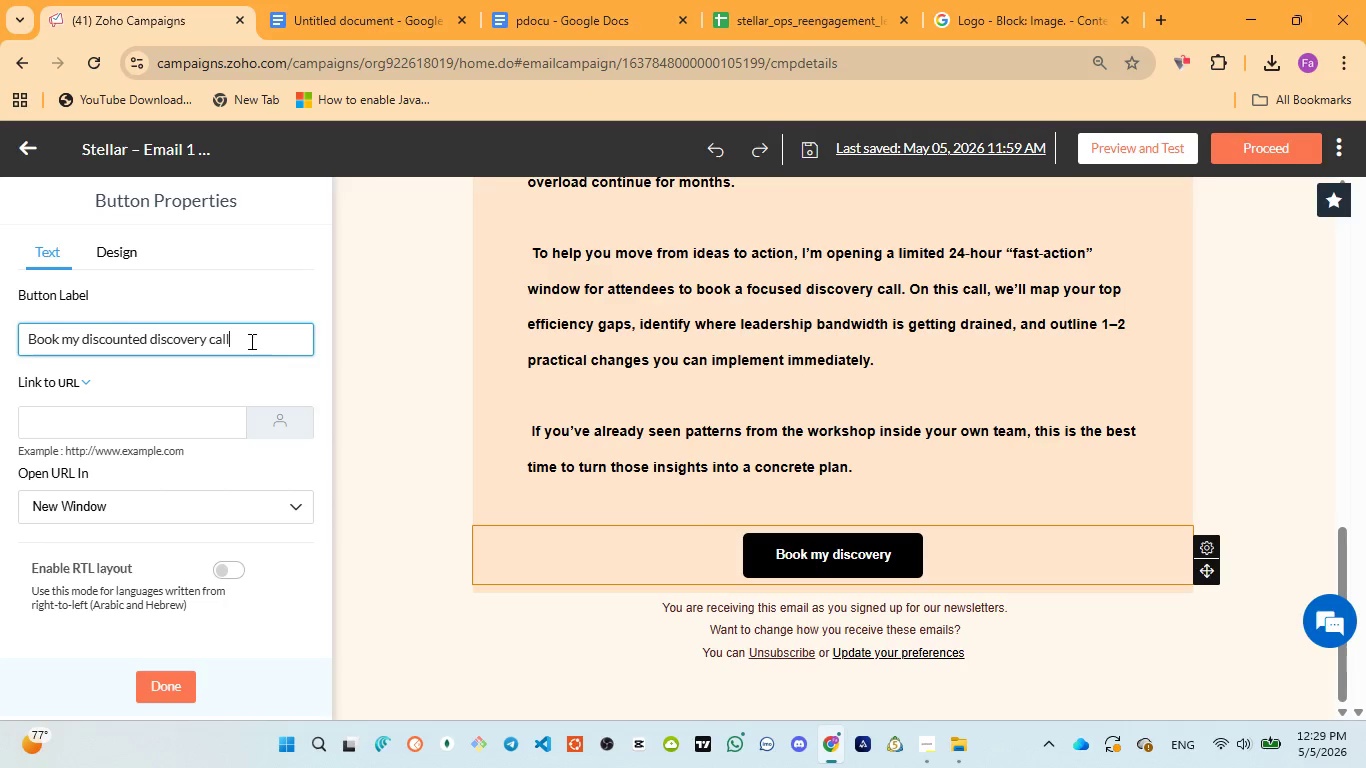 
key(Control+A)
 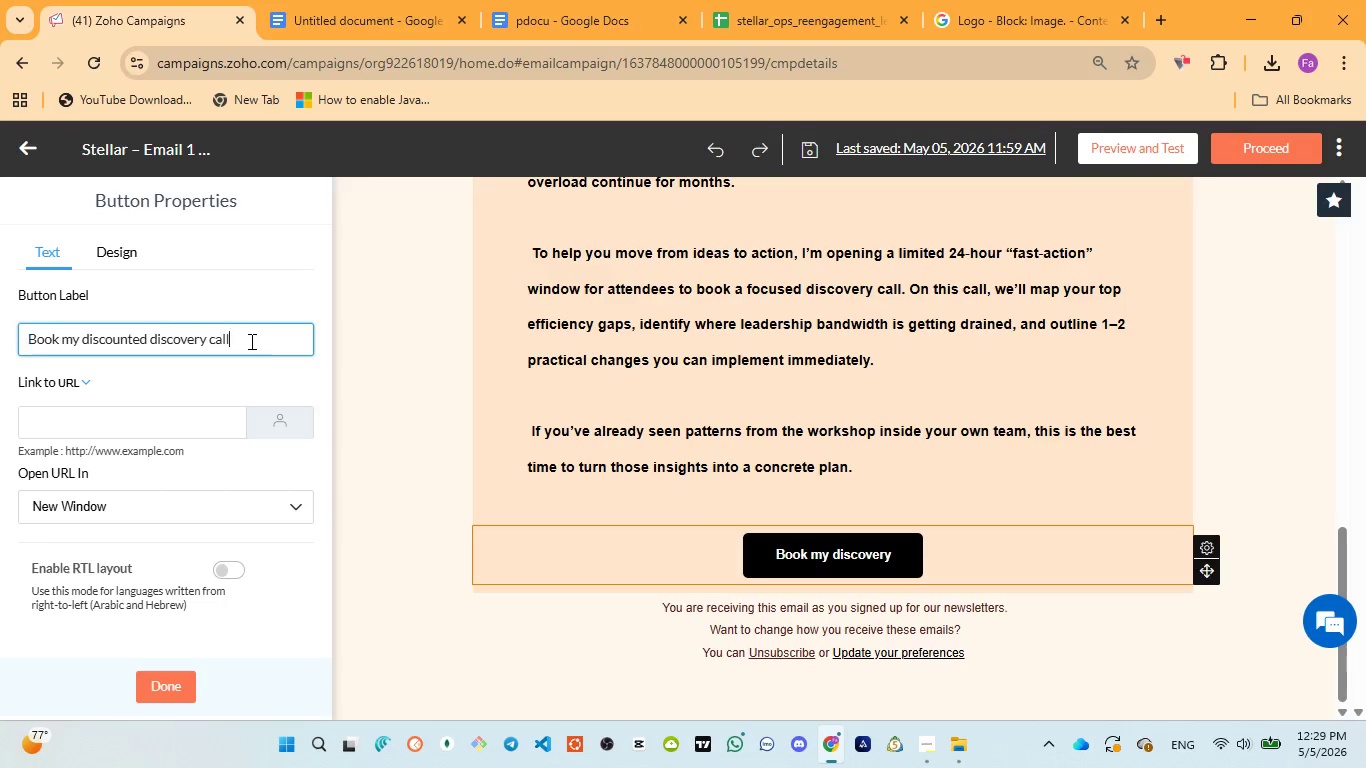 
key(Control+V)
 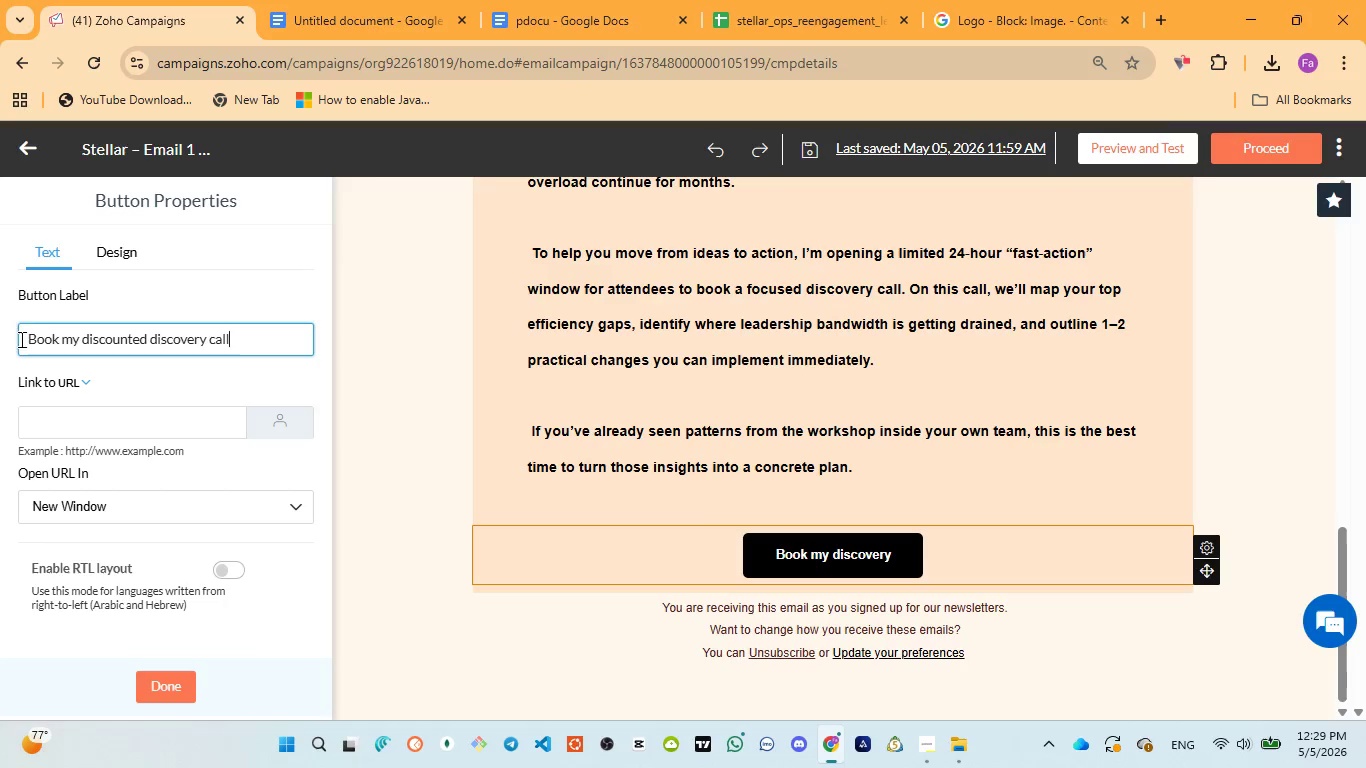 
left_click([32, 337])
 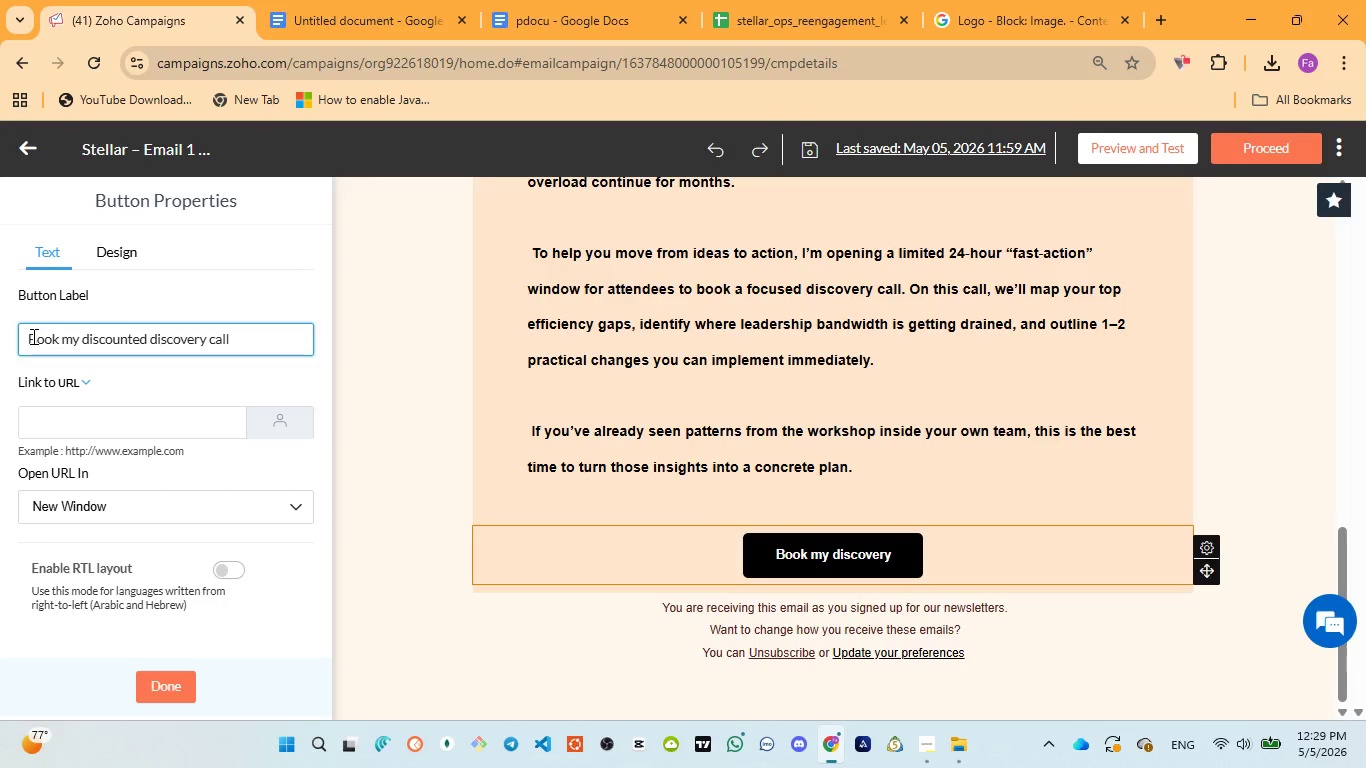 
key(Backspace)
 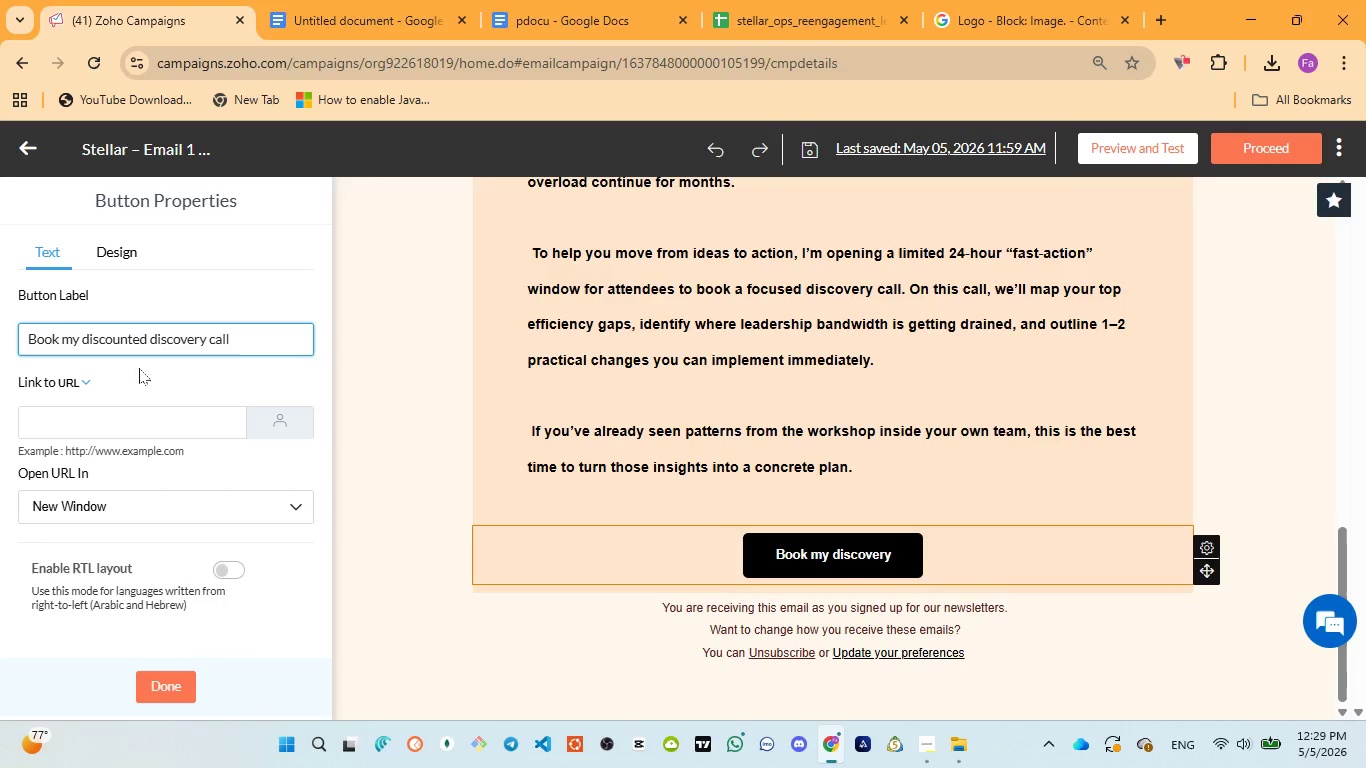 
left_click([139, 368])
 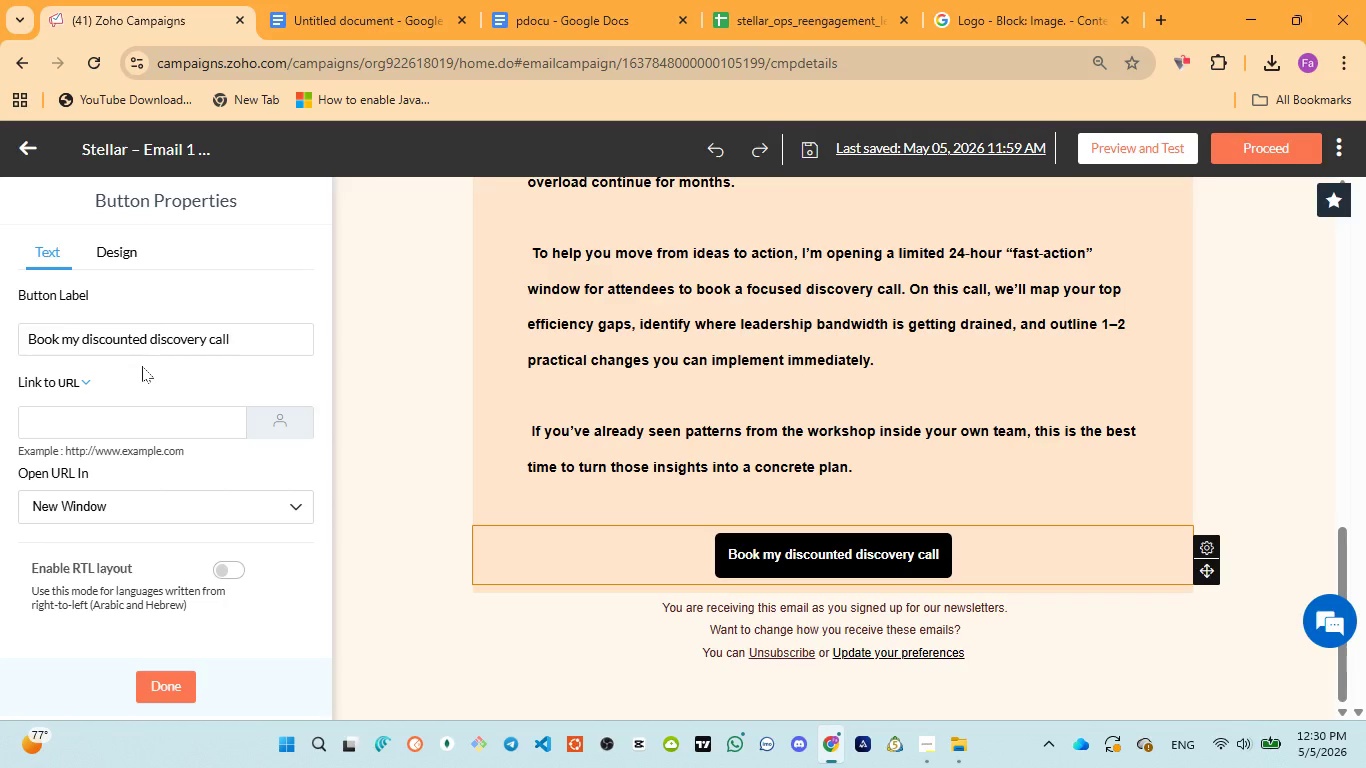 
wait(61.61)
 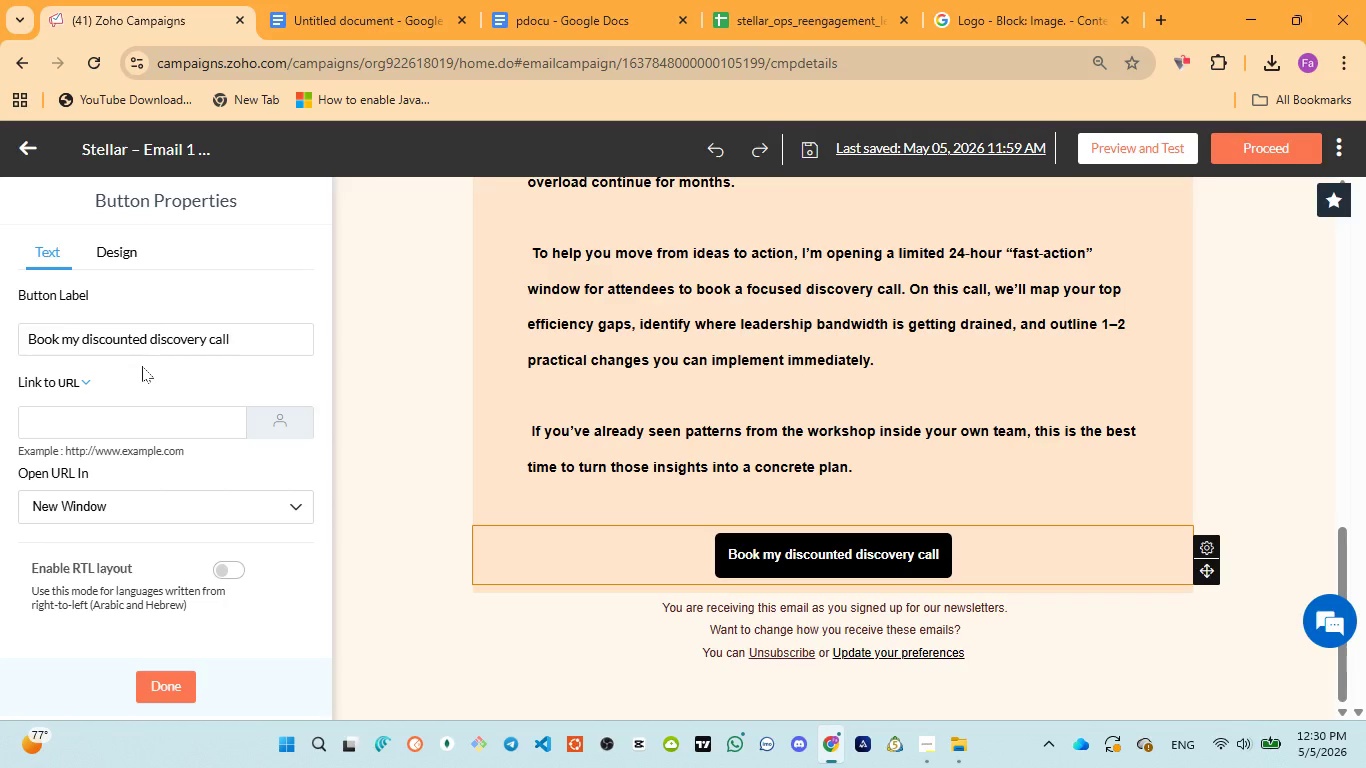 
left_click([188, 421])
 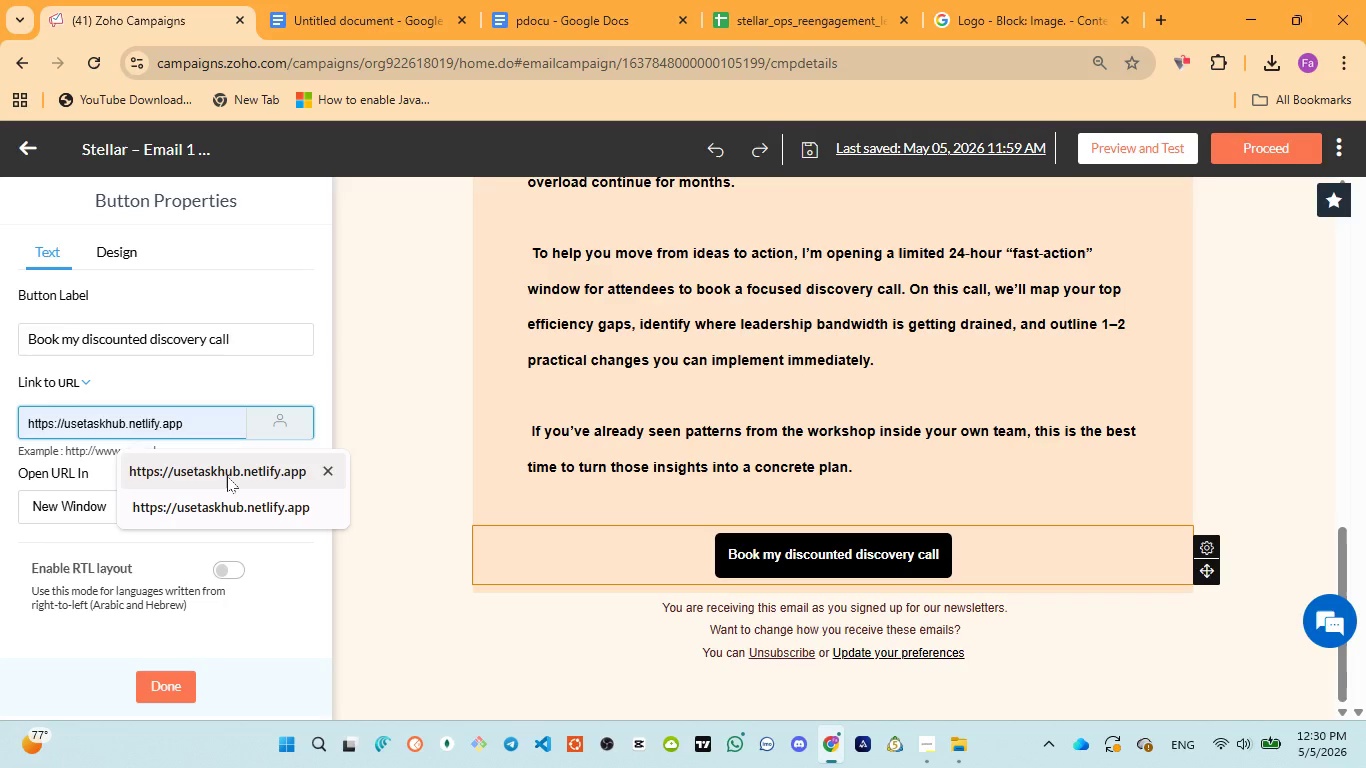 
left_click([227, 476])
 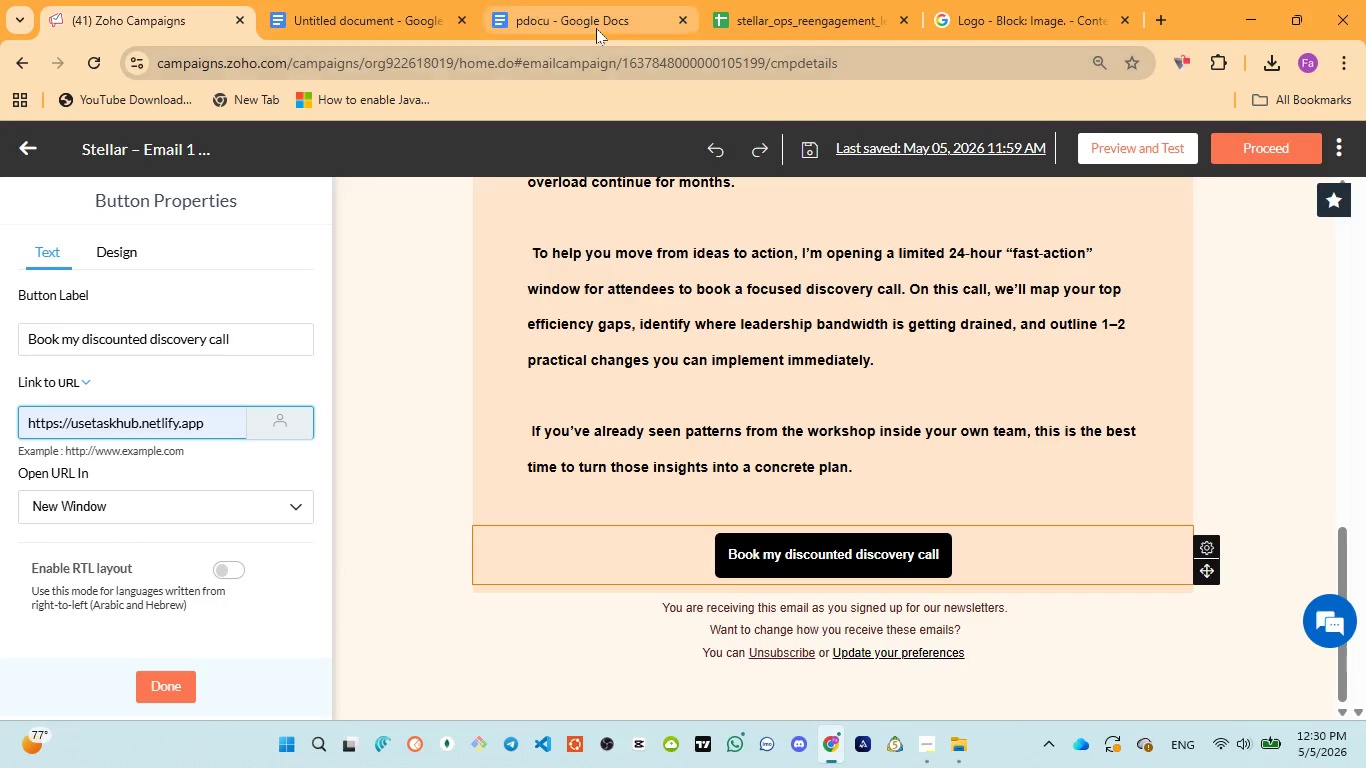 
left_click([592, 25])
 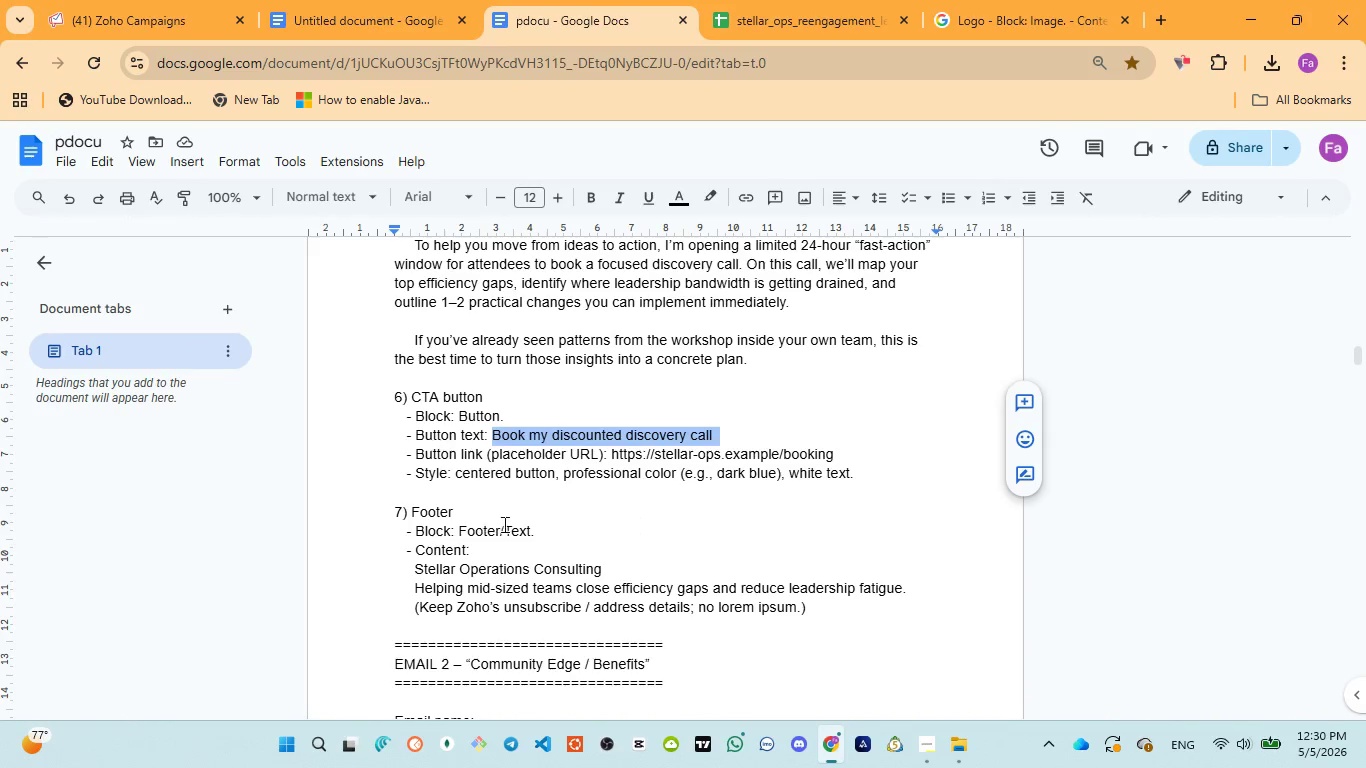 
wait(11.91)
 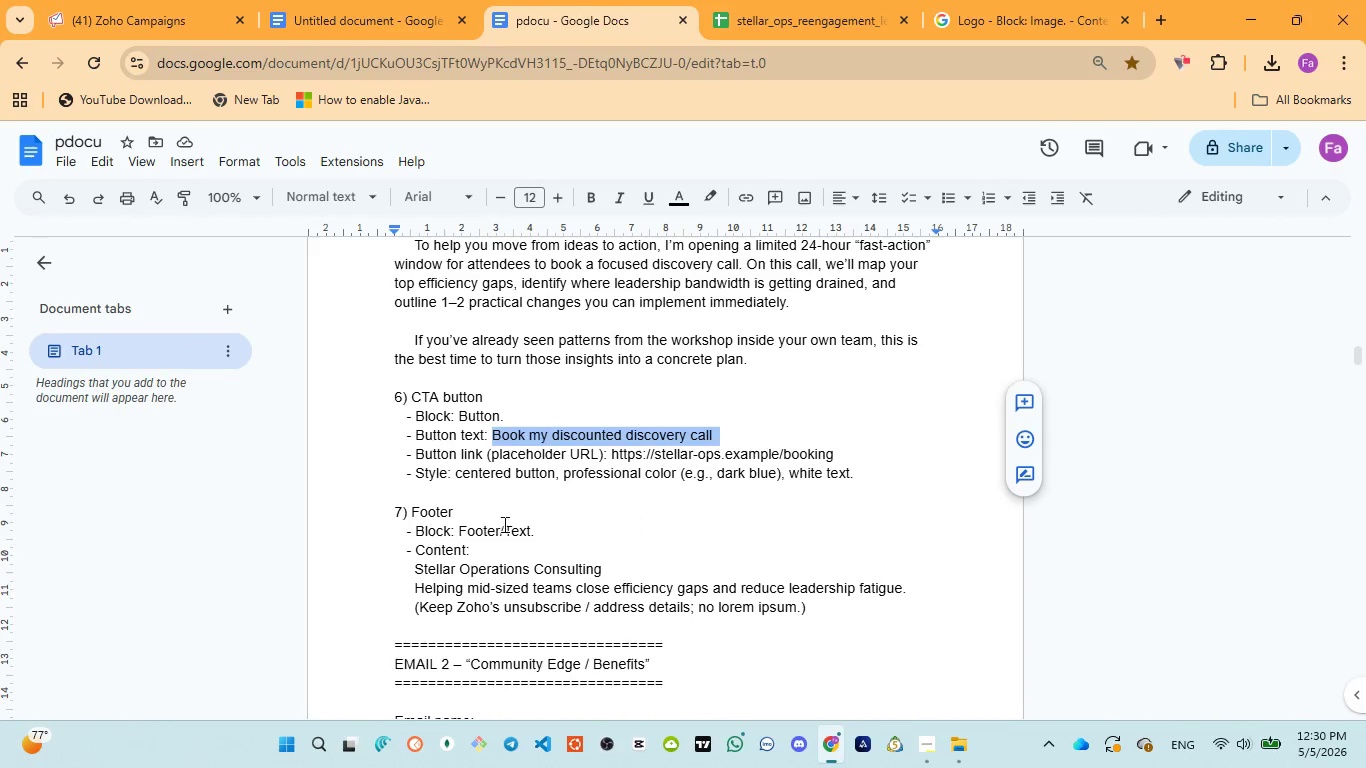 
scroll: coordinate [582, 544], scroll_direction: down, amount: 1.0
 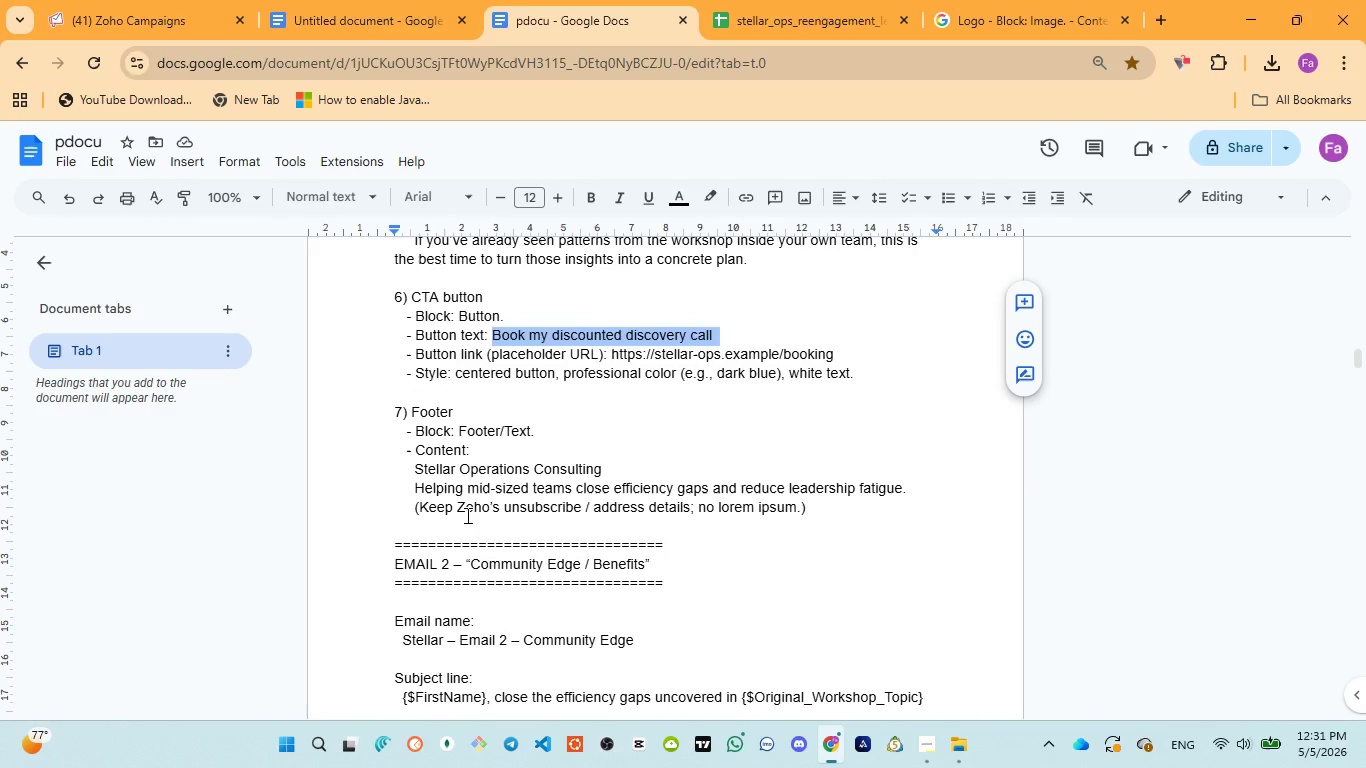 
wait(7.77)
 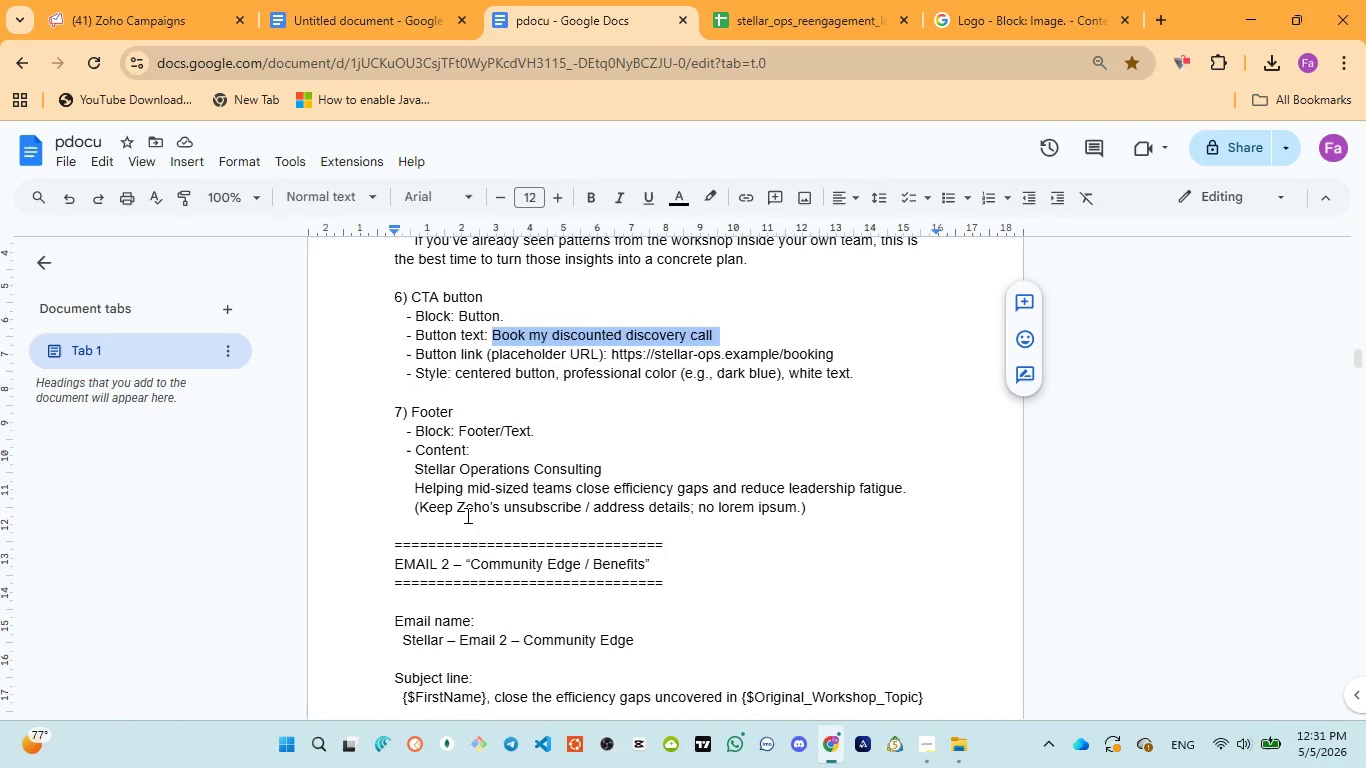 
left_click_drag(start_coordinate=[415, 473], to_coordinate=[906, 488])
 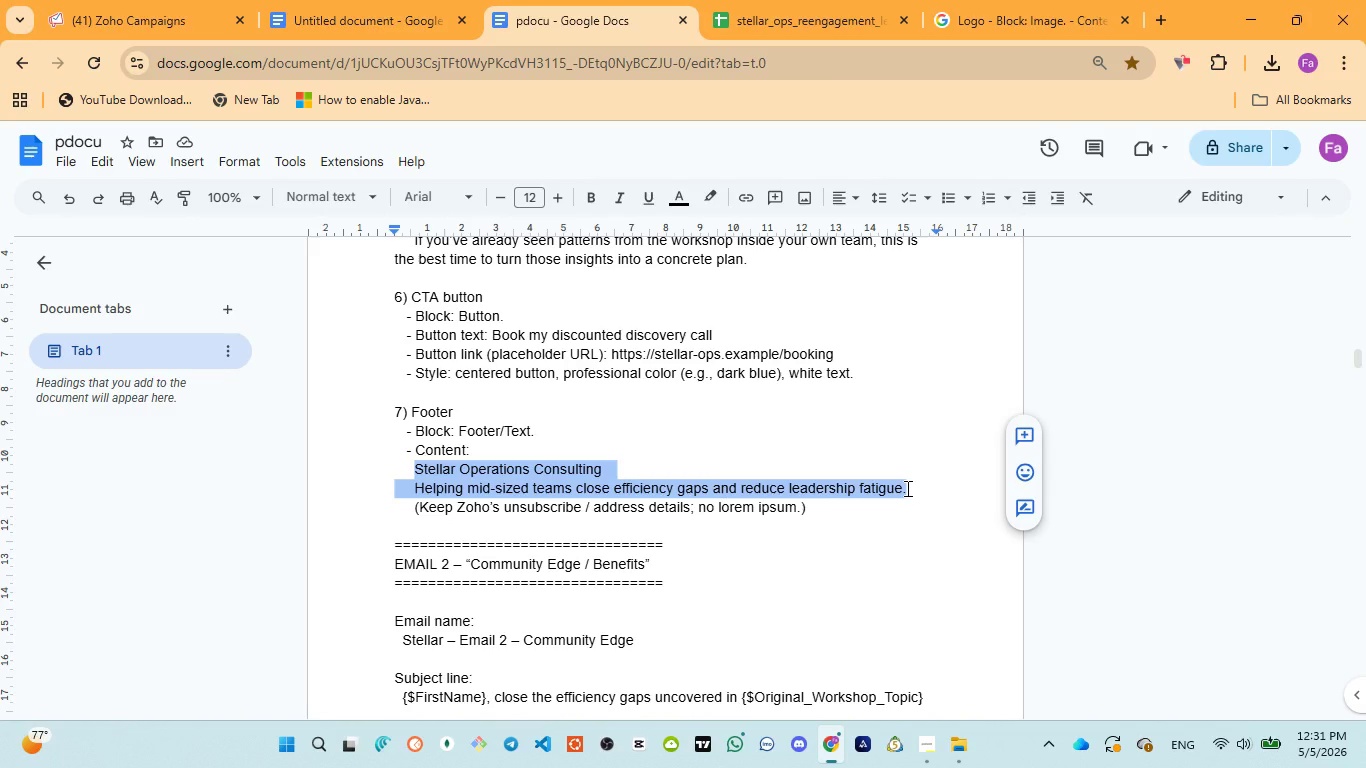 
key(Control+C)
 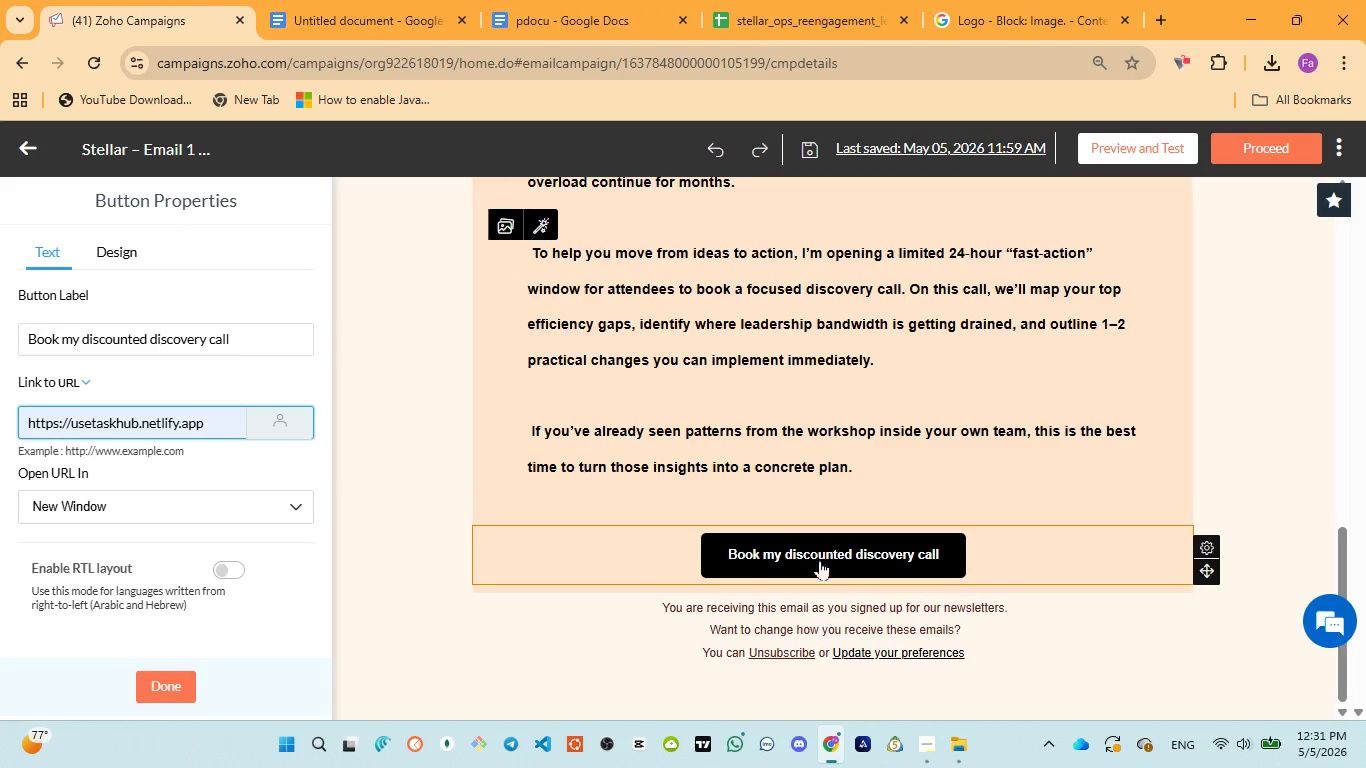 
wait(5.99)
 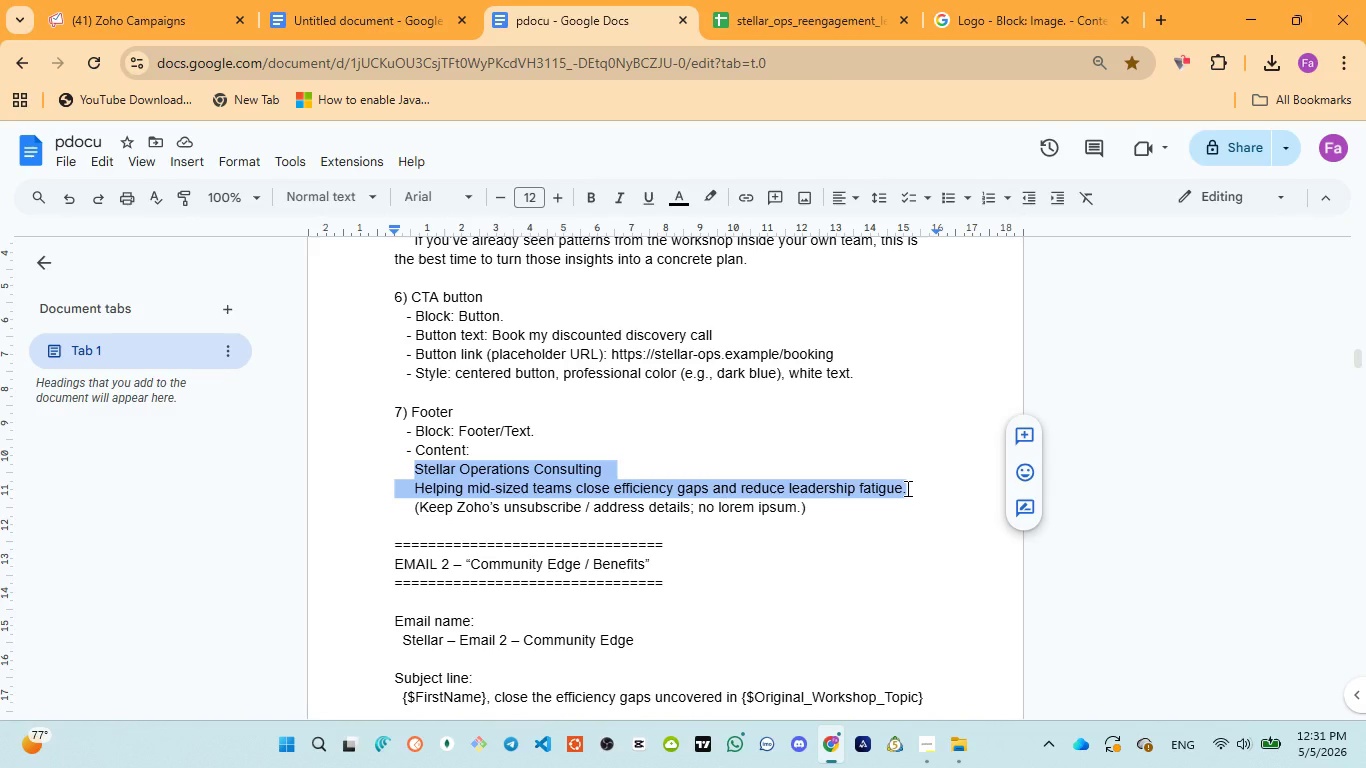 
left_click([662, 604])
 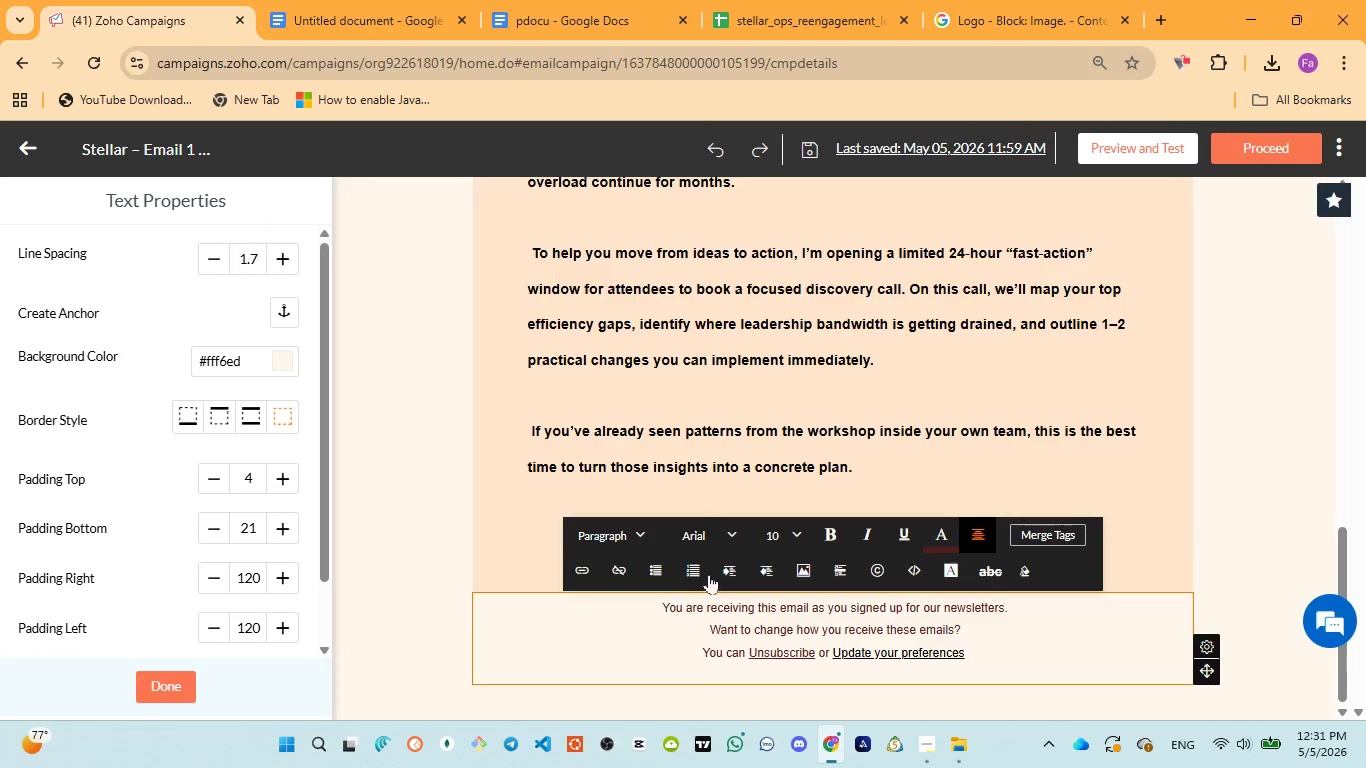 
left_click([688, 499])
 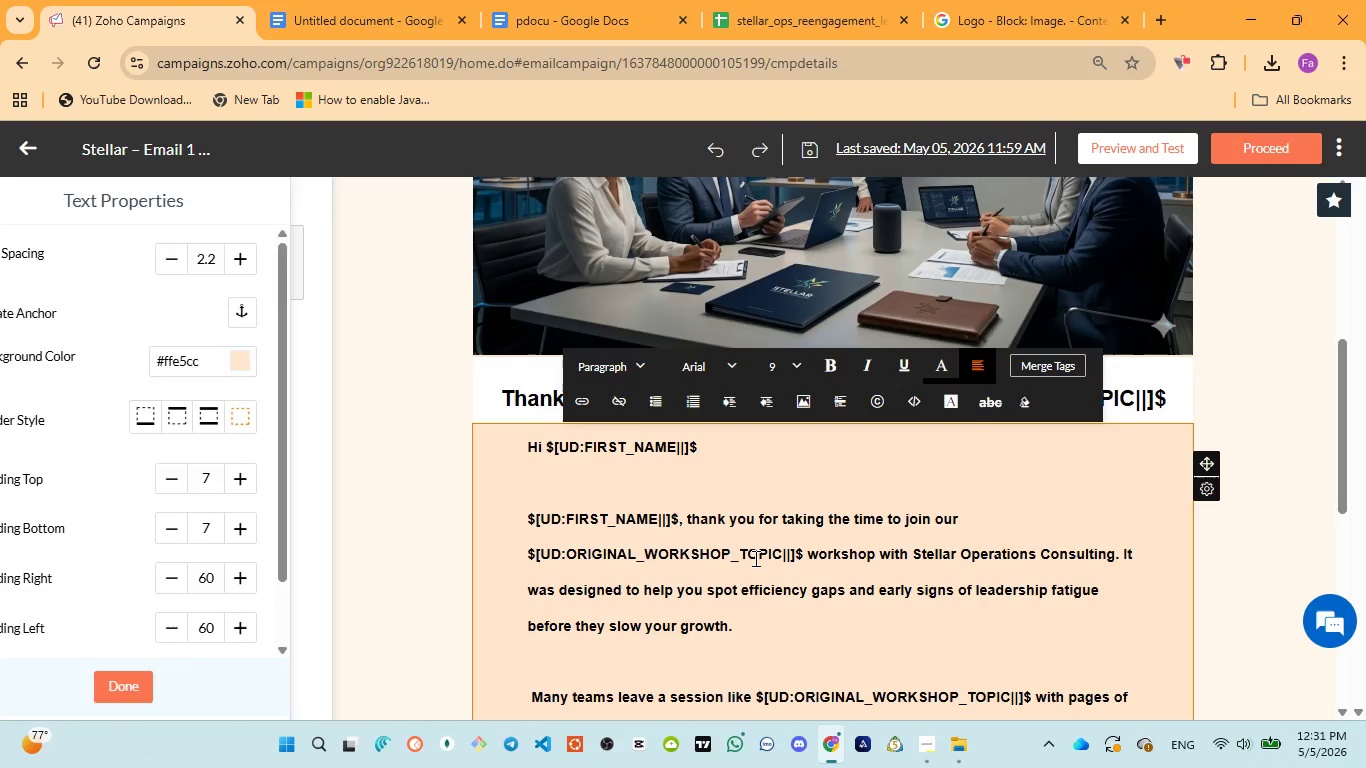 
scroll: coordinate [812, 581], scroll_direction: down, amount: 9.0
 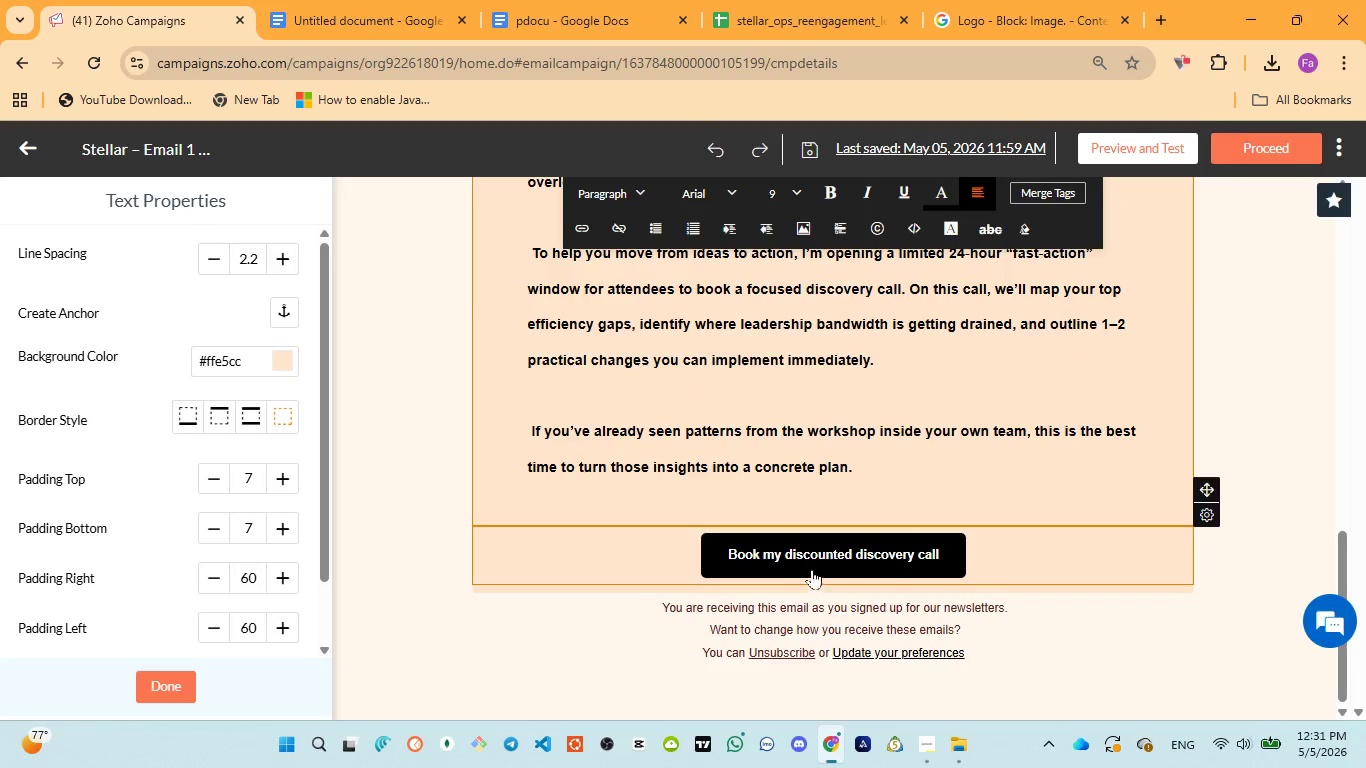 
left_click([812, 568])
 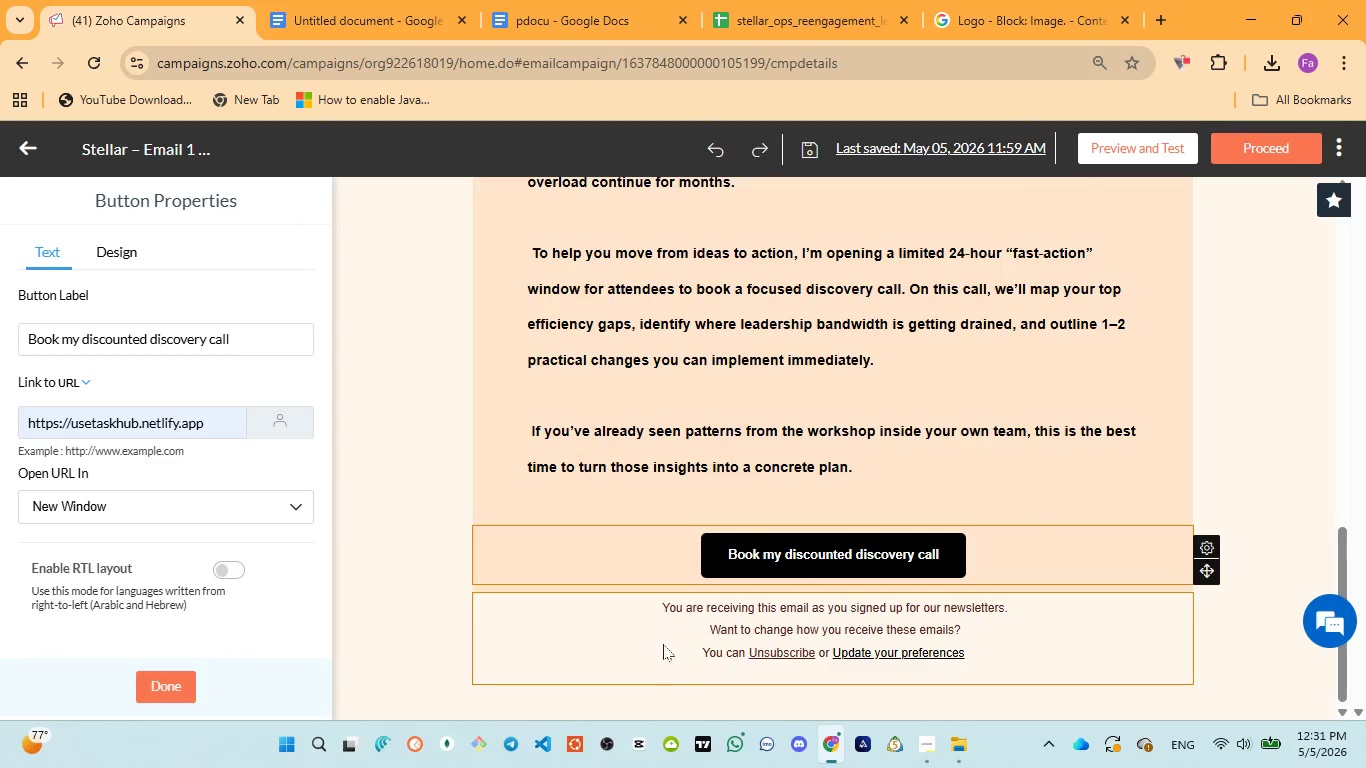 
left_click([662, 607])
 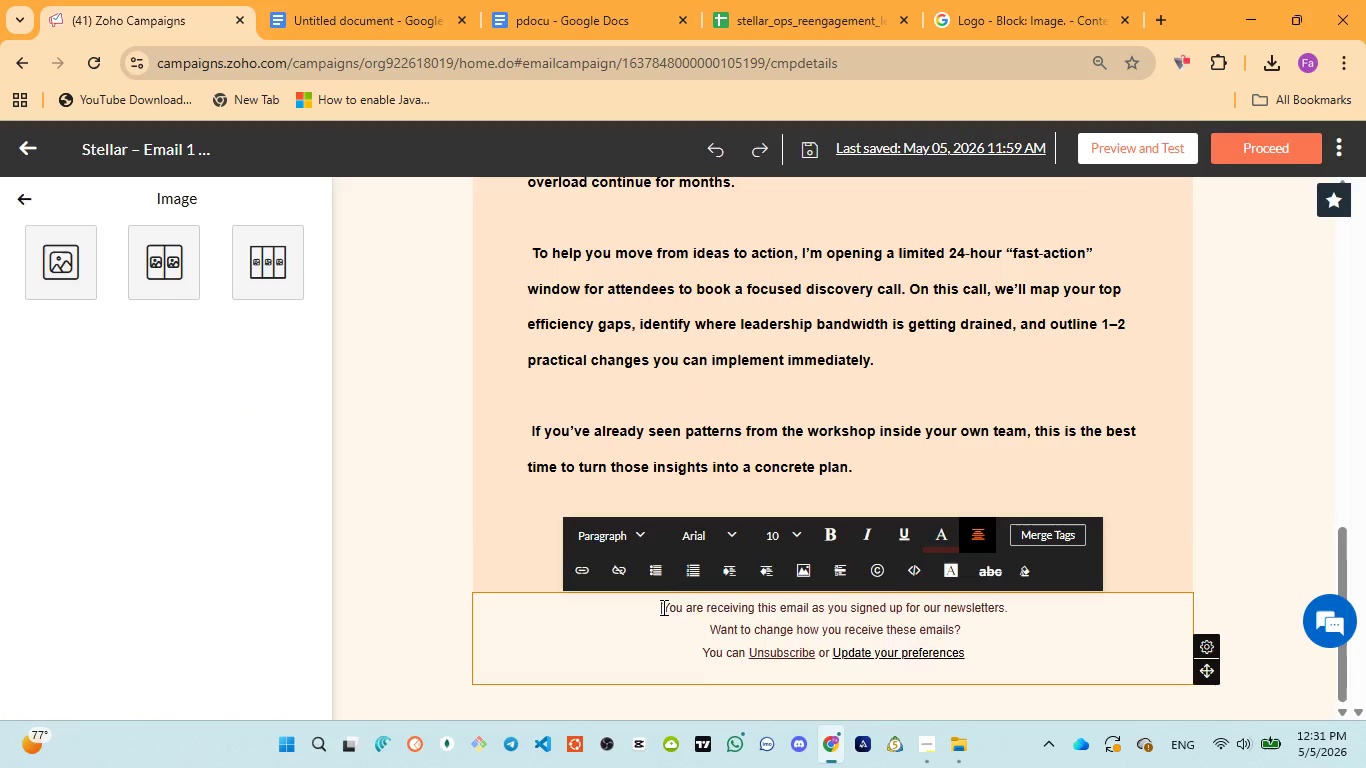 
key(Enter)
 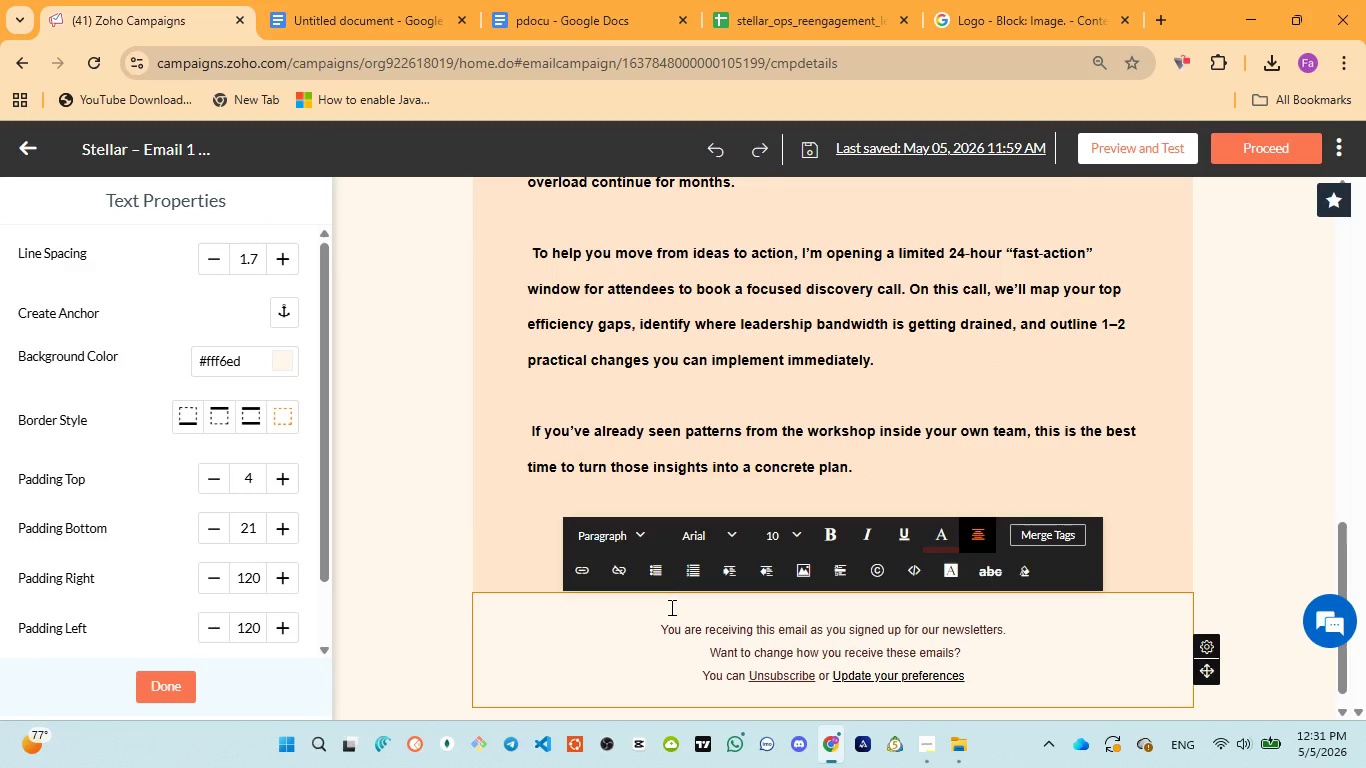 
type(Stellar opr)
key(Backspace)
type(eration )
 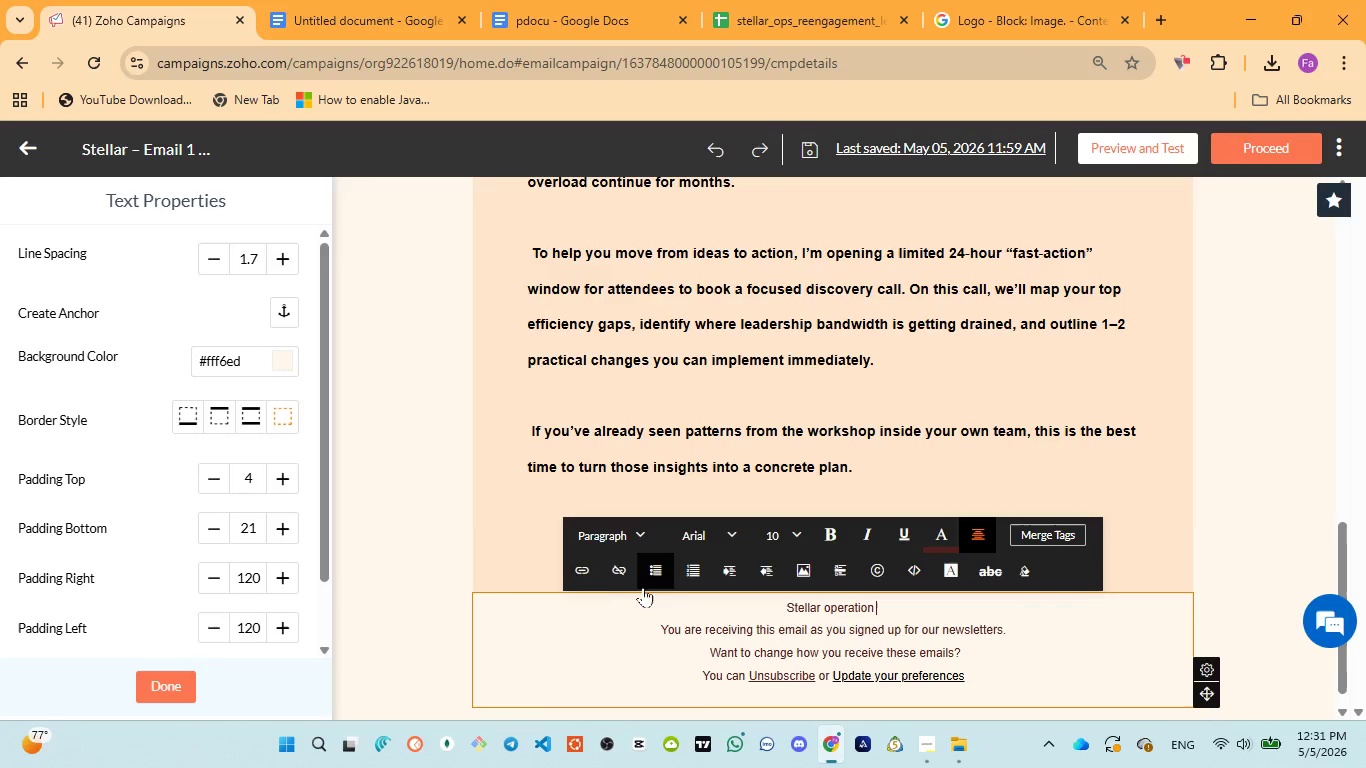 
left_click([546, 26])
 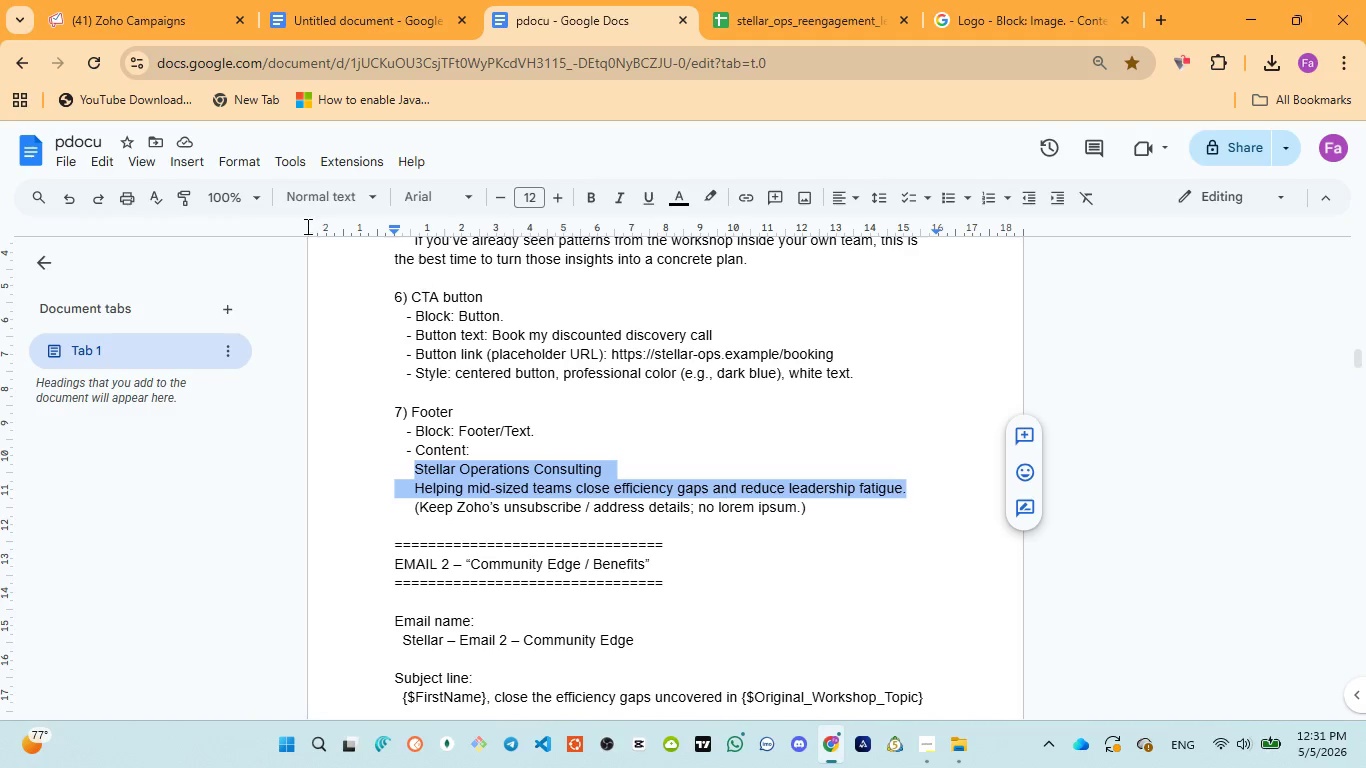 
left_click([101, 0])
 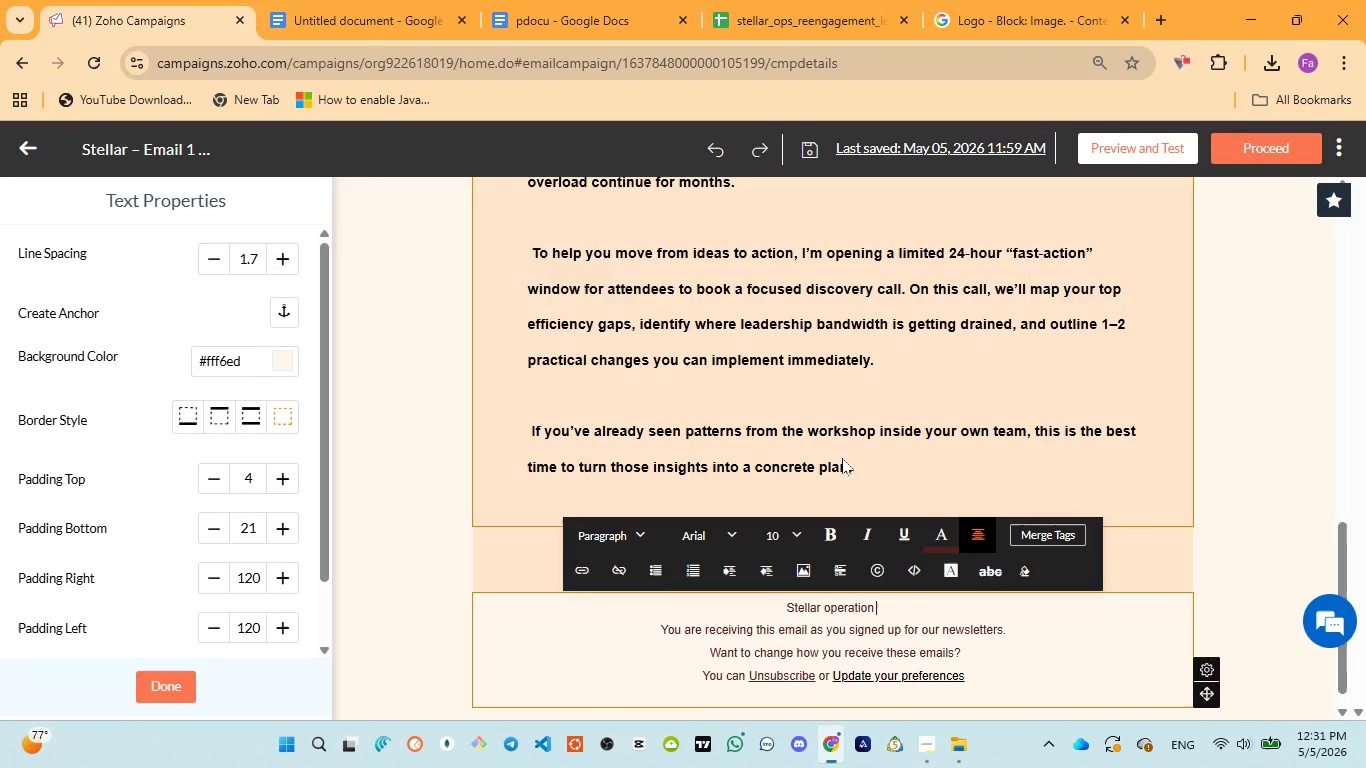 
key(Backspace)
type(s  consulting)
 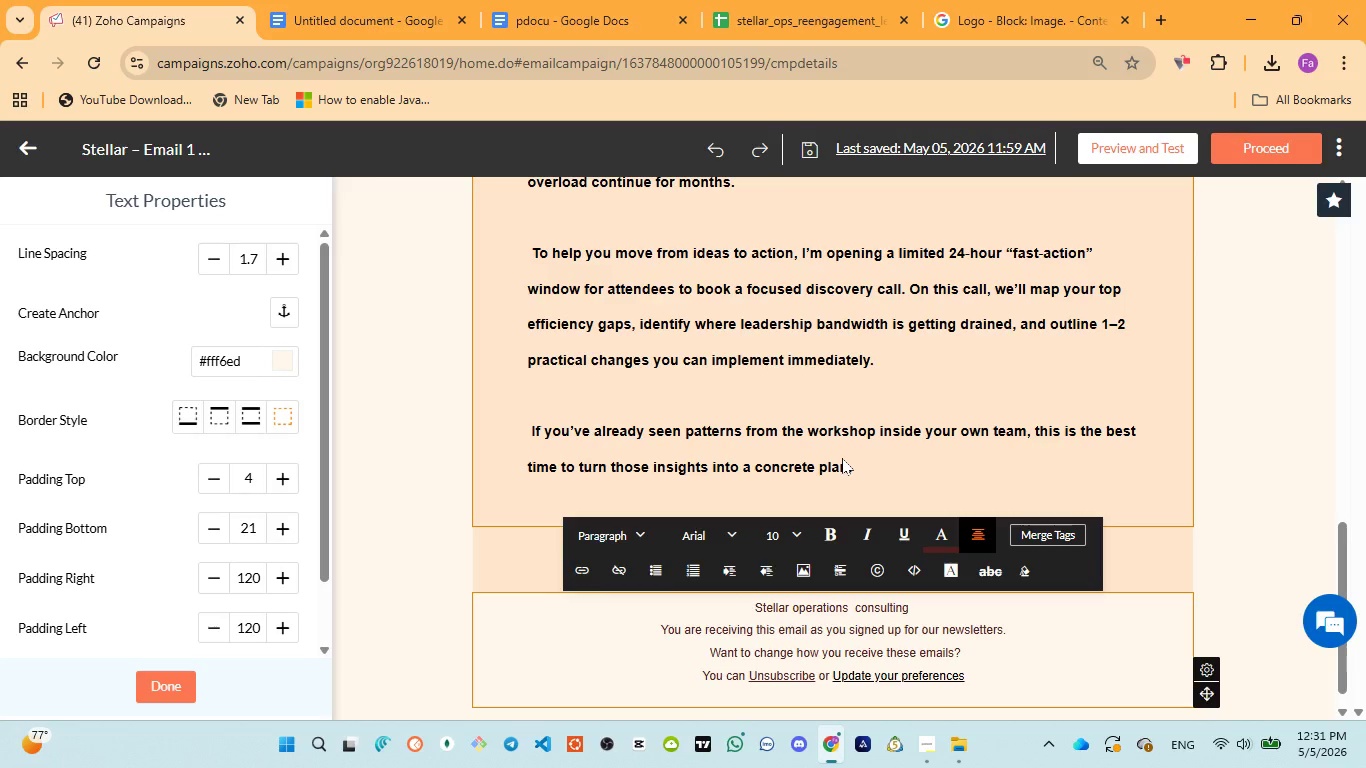 
key(Enter)
 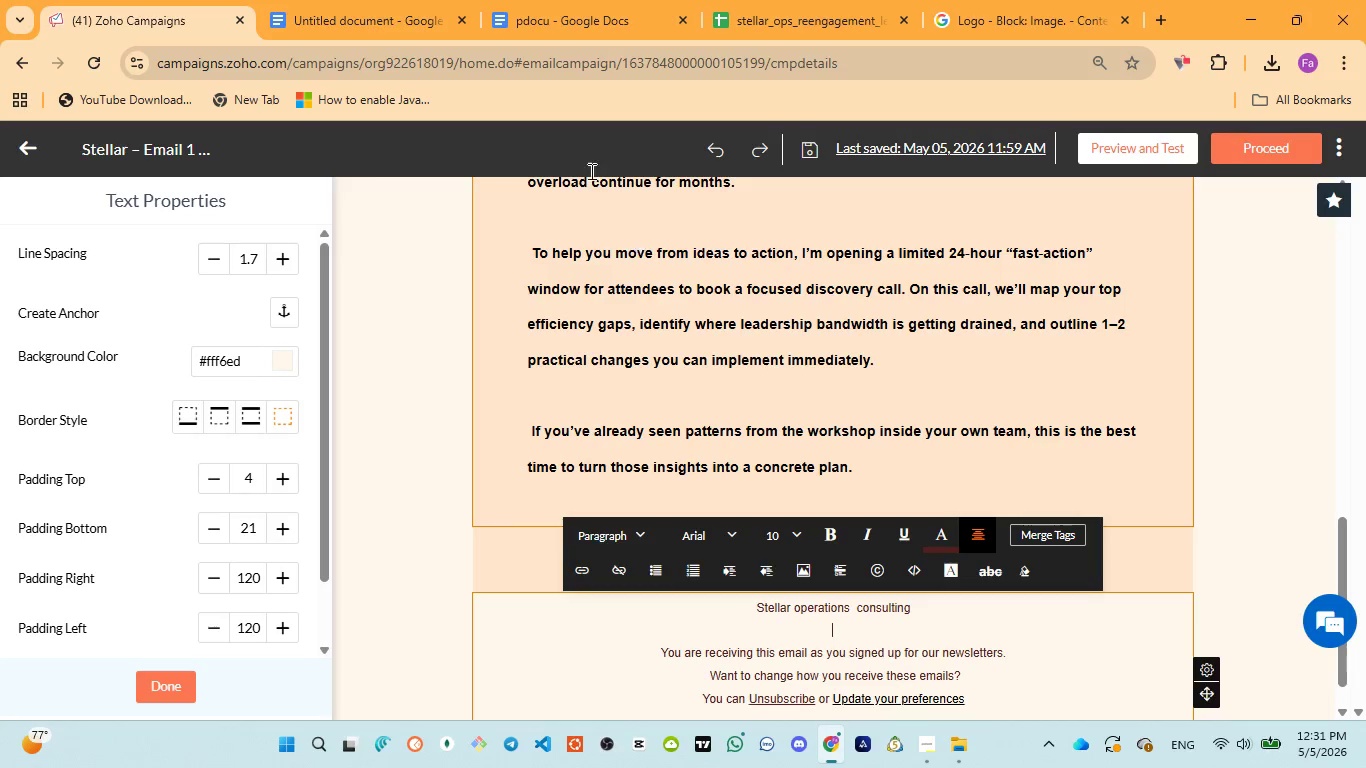 
left_click([571, 29])
 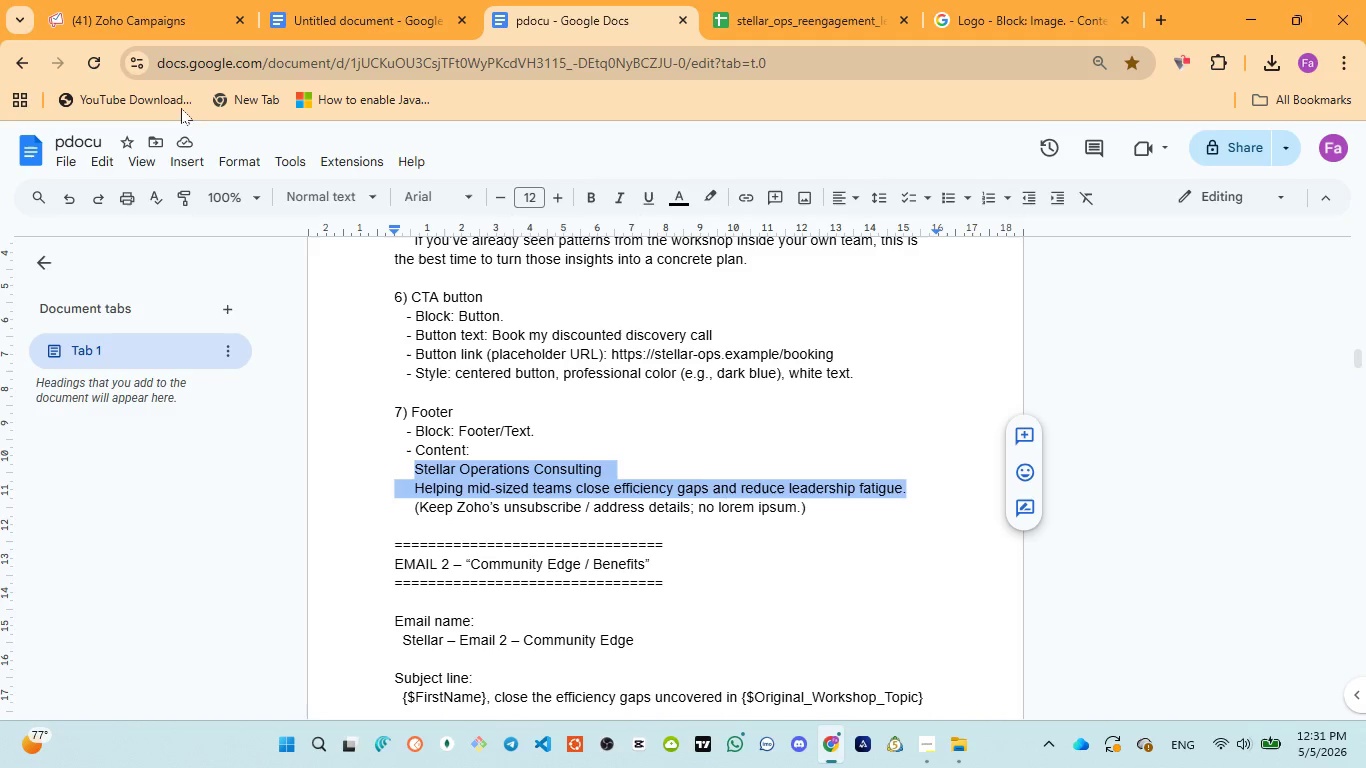 
left_click([151, 38])
 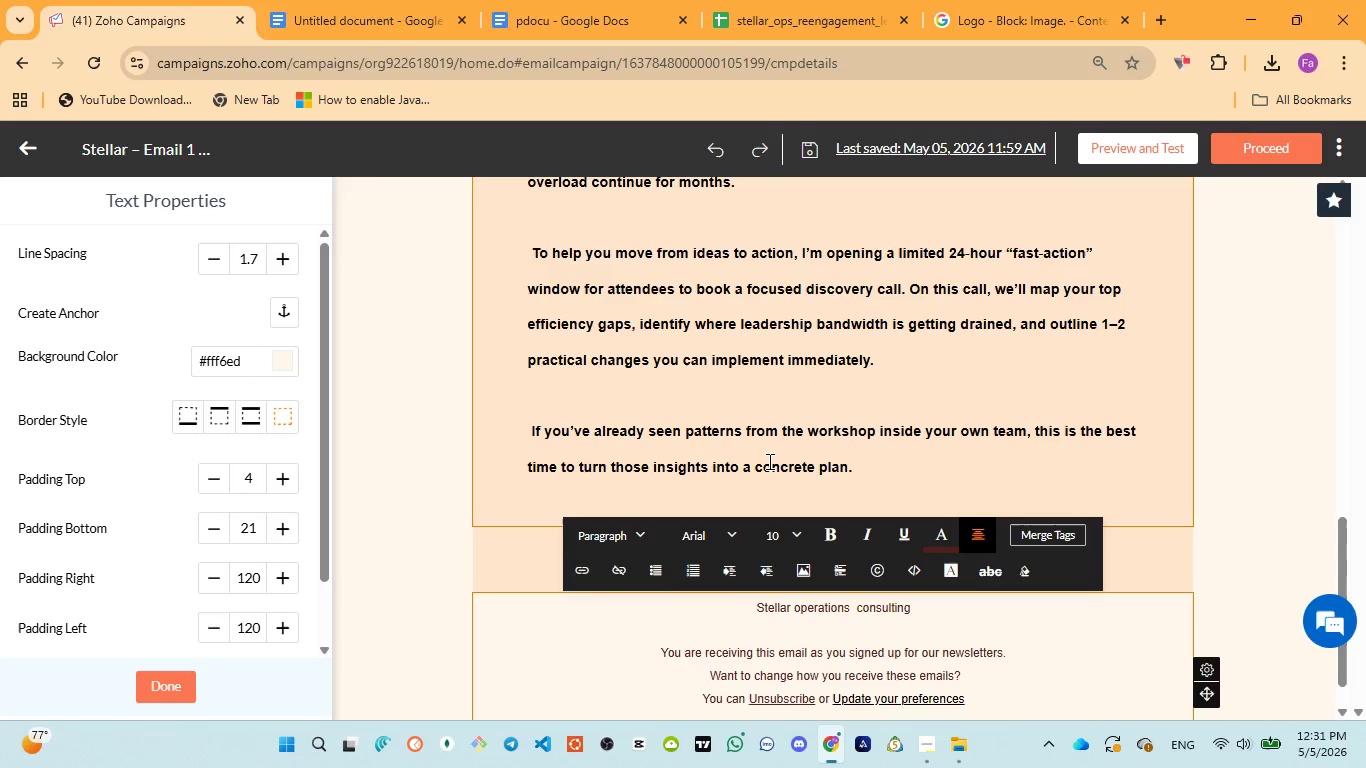 
type(helping me)
key(Backspace)
type(idsized )
 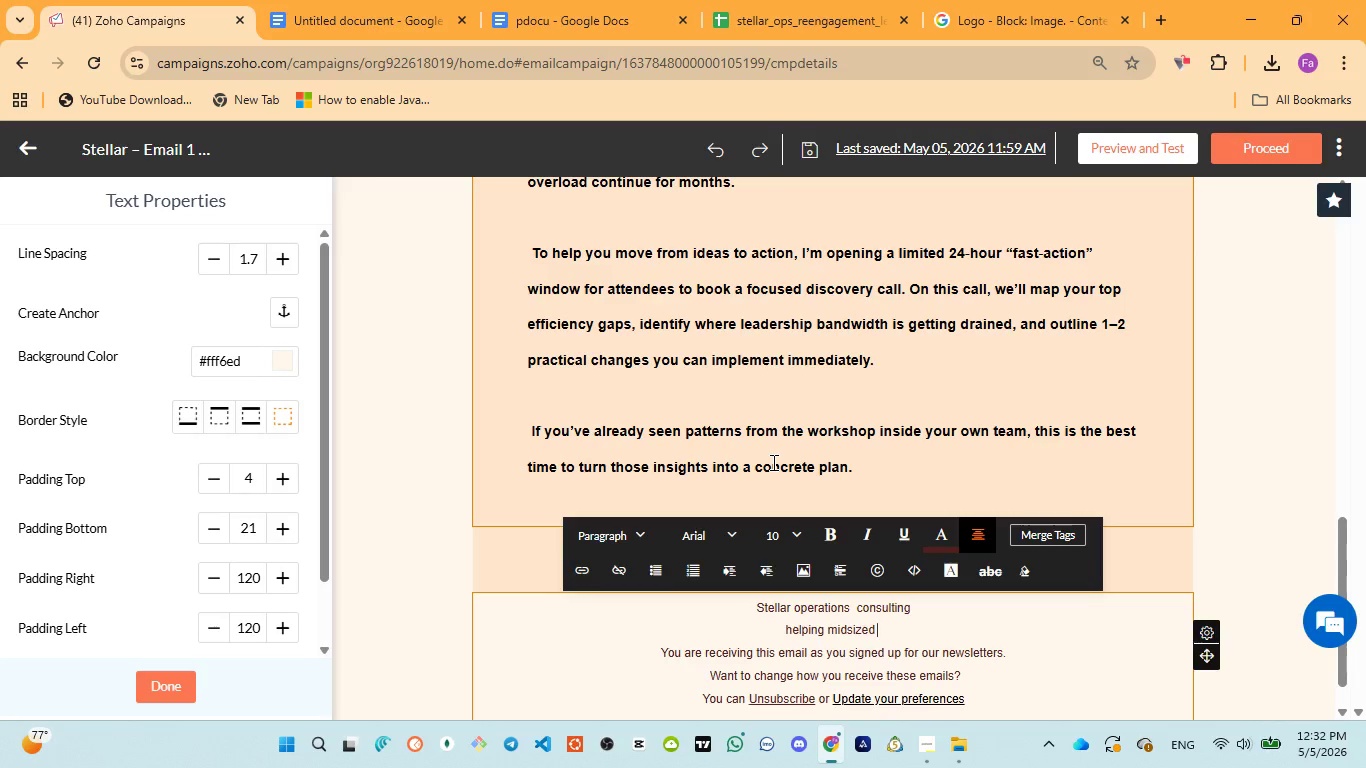 
wait(46.16)
 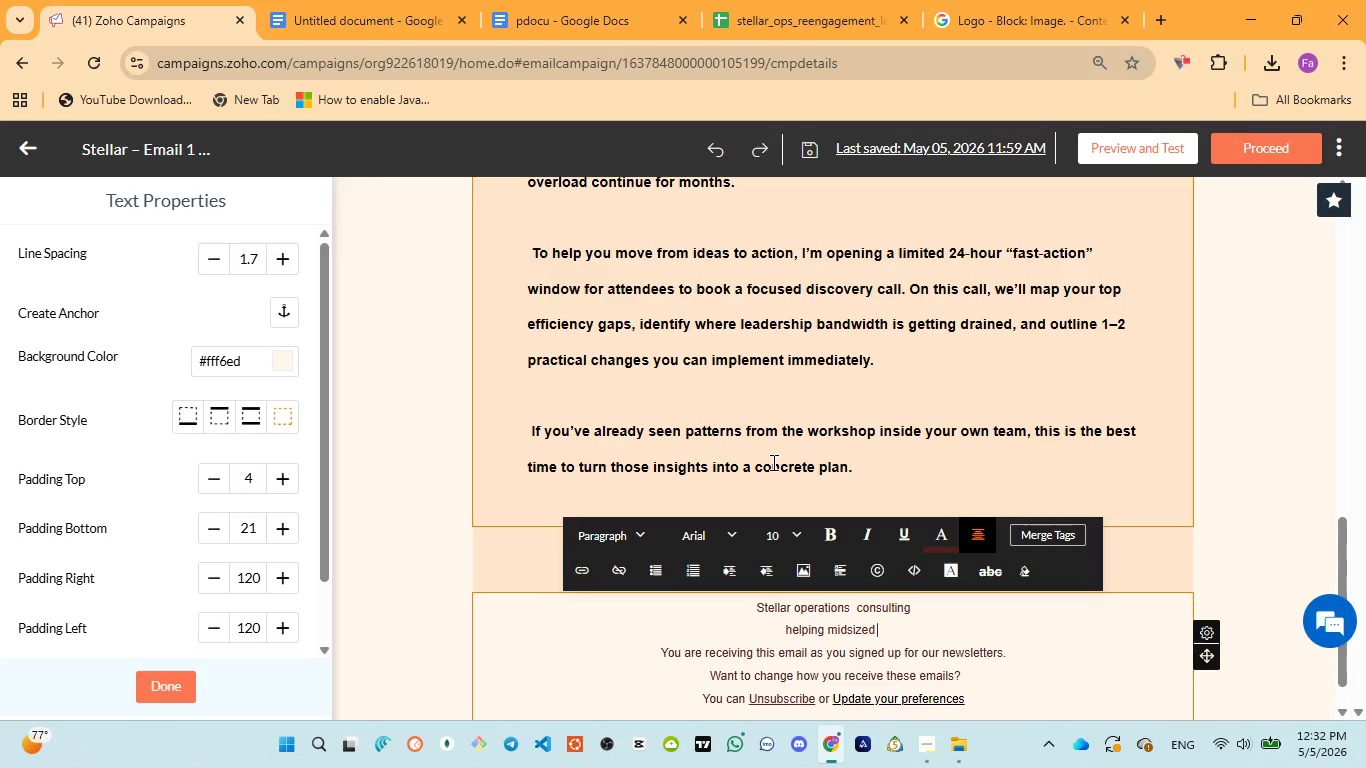 
left_click([573, 29])
 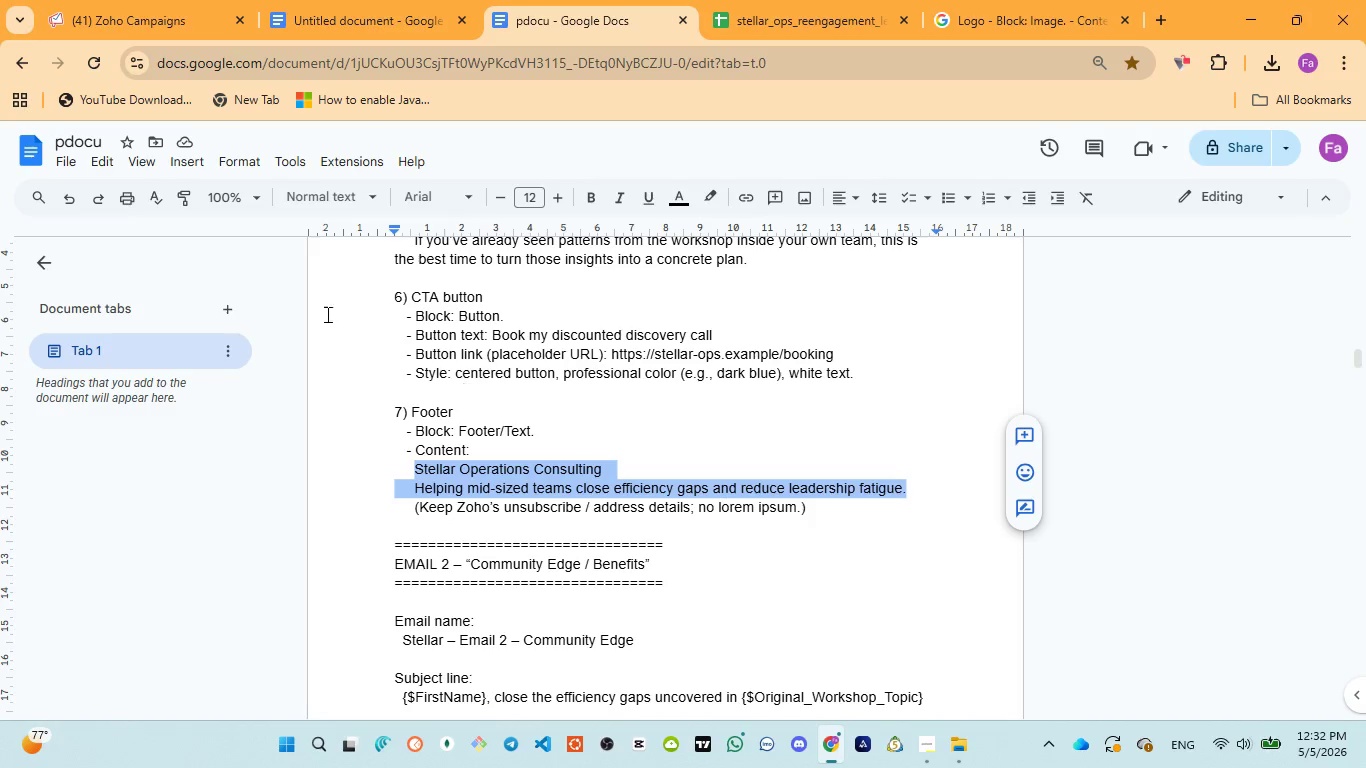 
left_click([173, 29])
 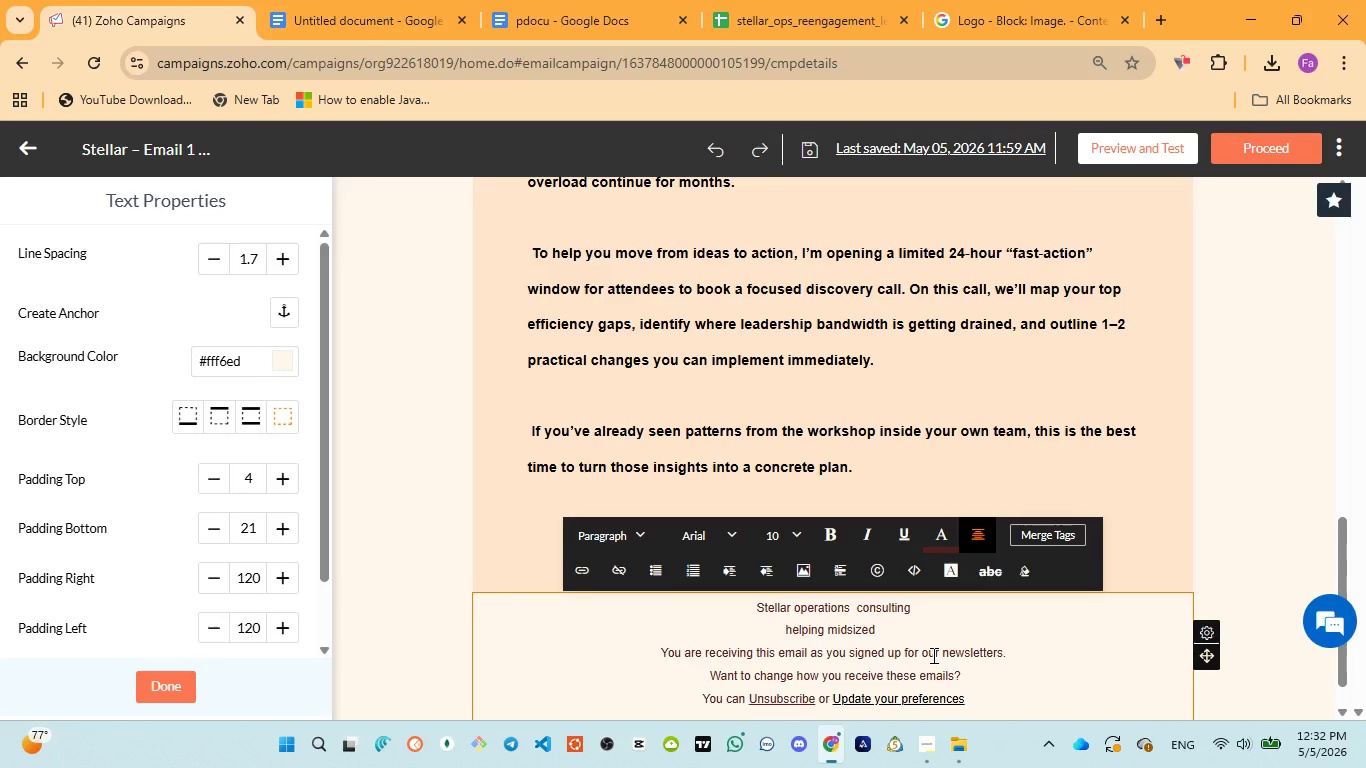 
key(Backspace)
key(Backspace)
key(Backspace)
type(es)
key(Backspace)
type( teams close )
 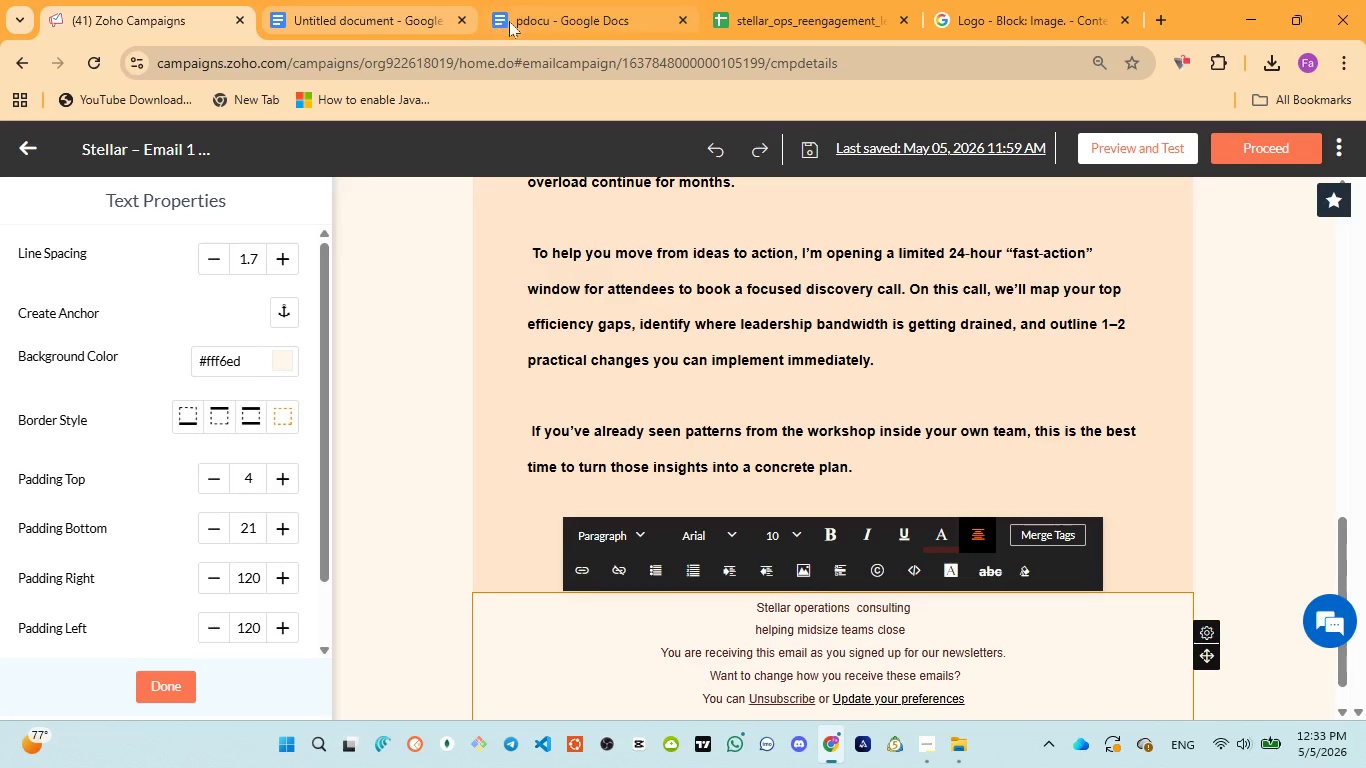 
left_click([533, 23])
 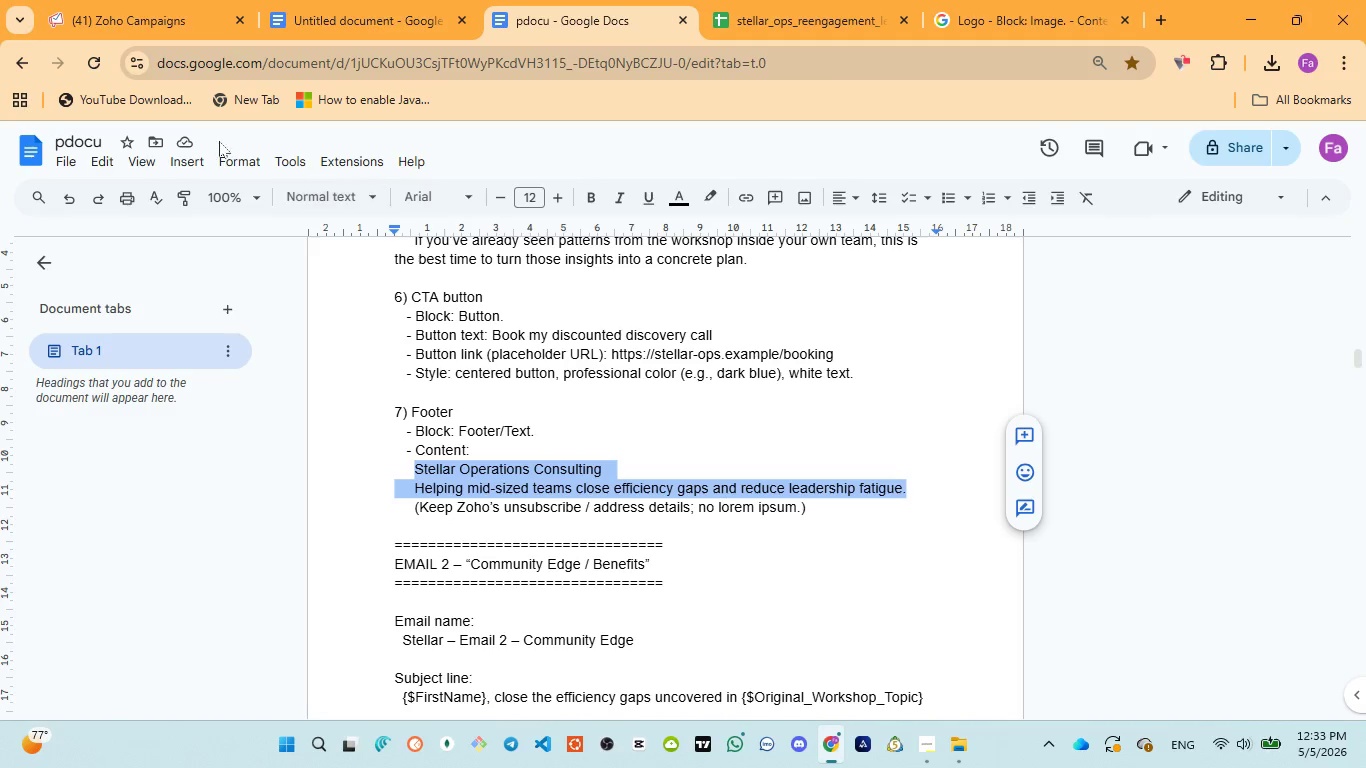 
left_click([86, 4])
 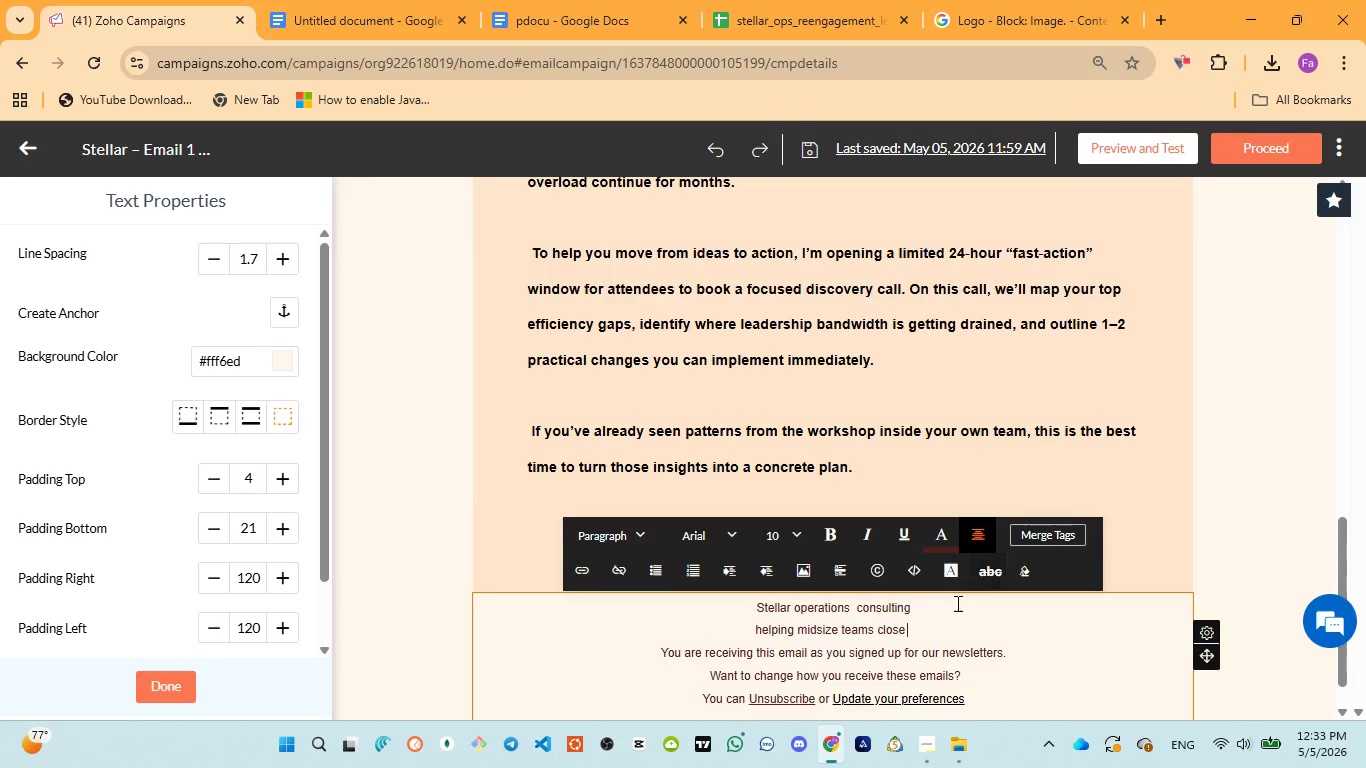 
type(effiency gaps )
 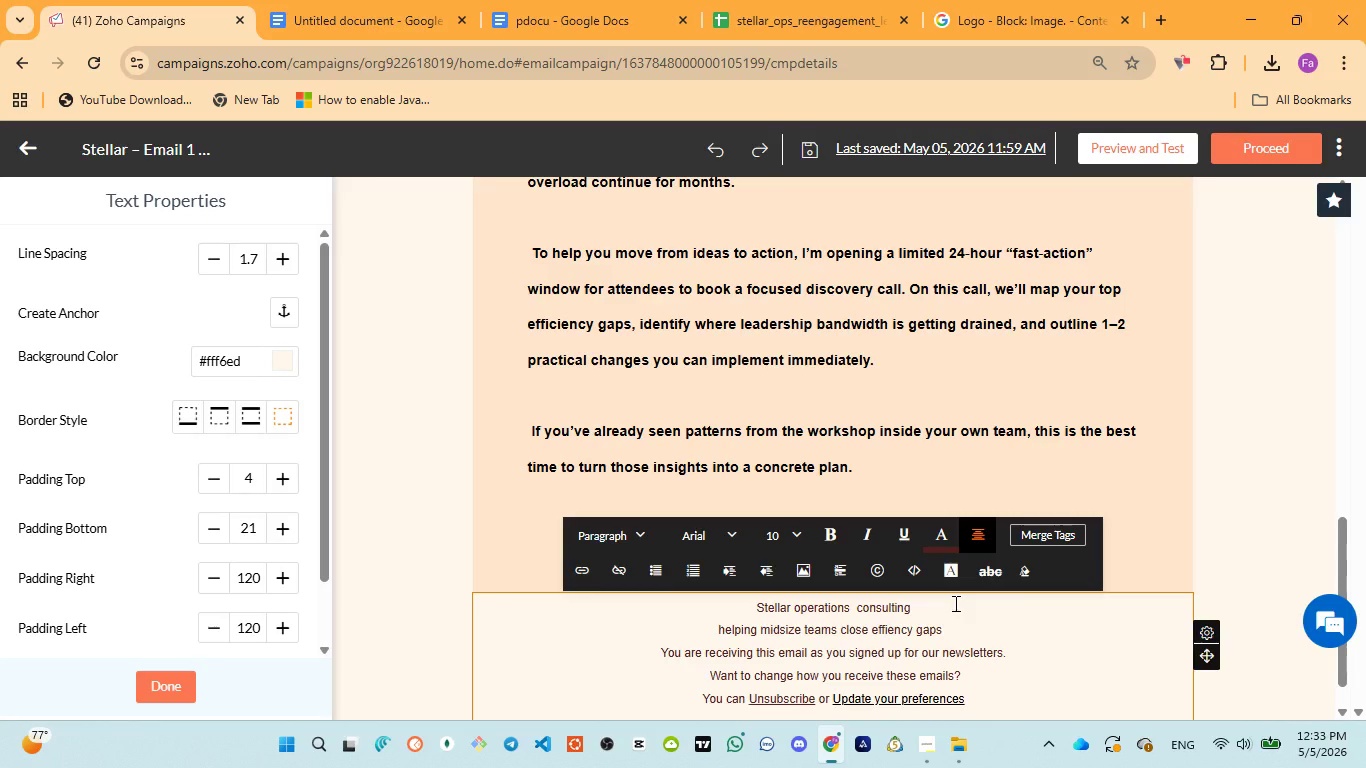 
wait(35.39)
 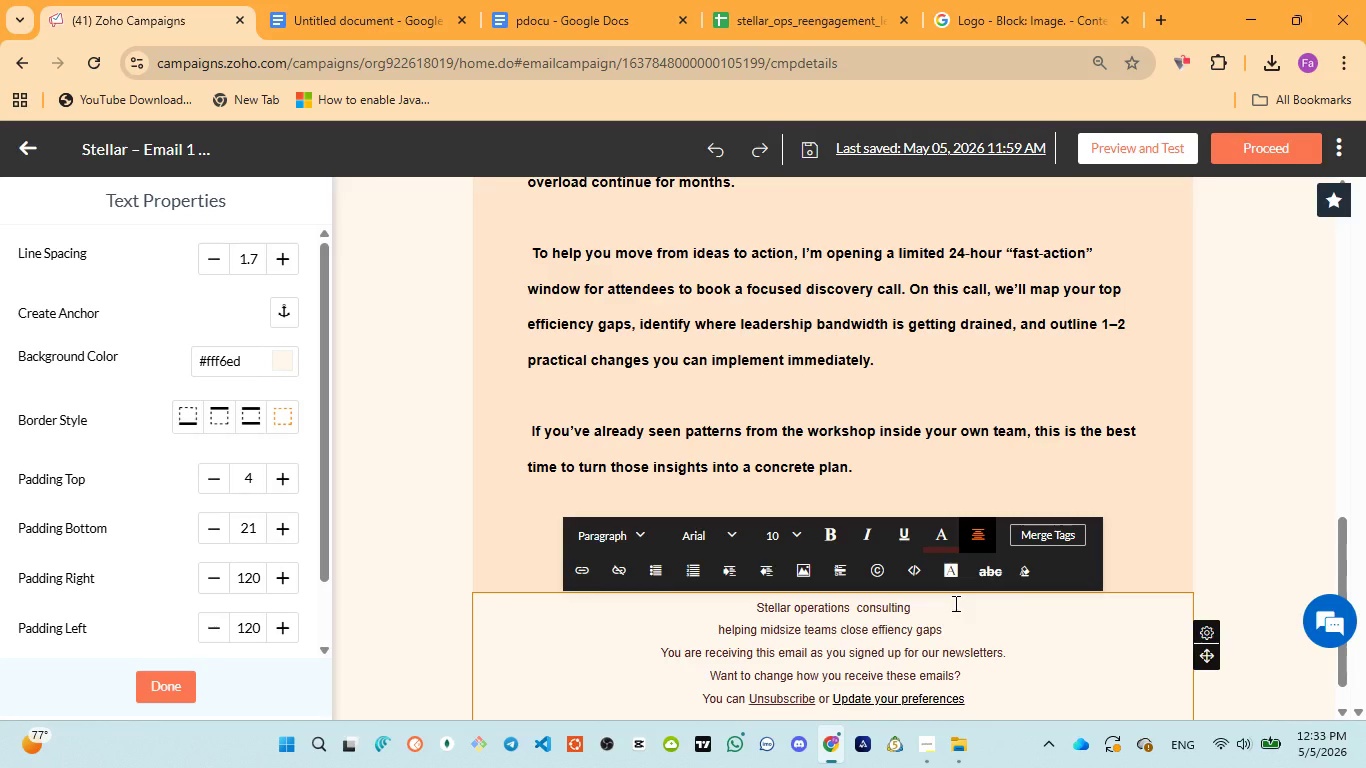 
left_click([578, 0])
 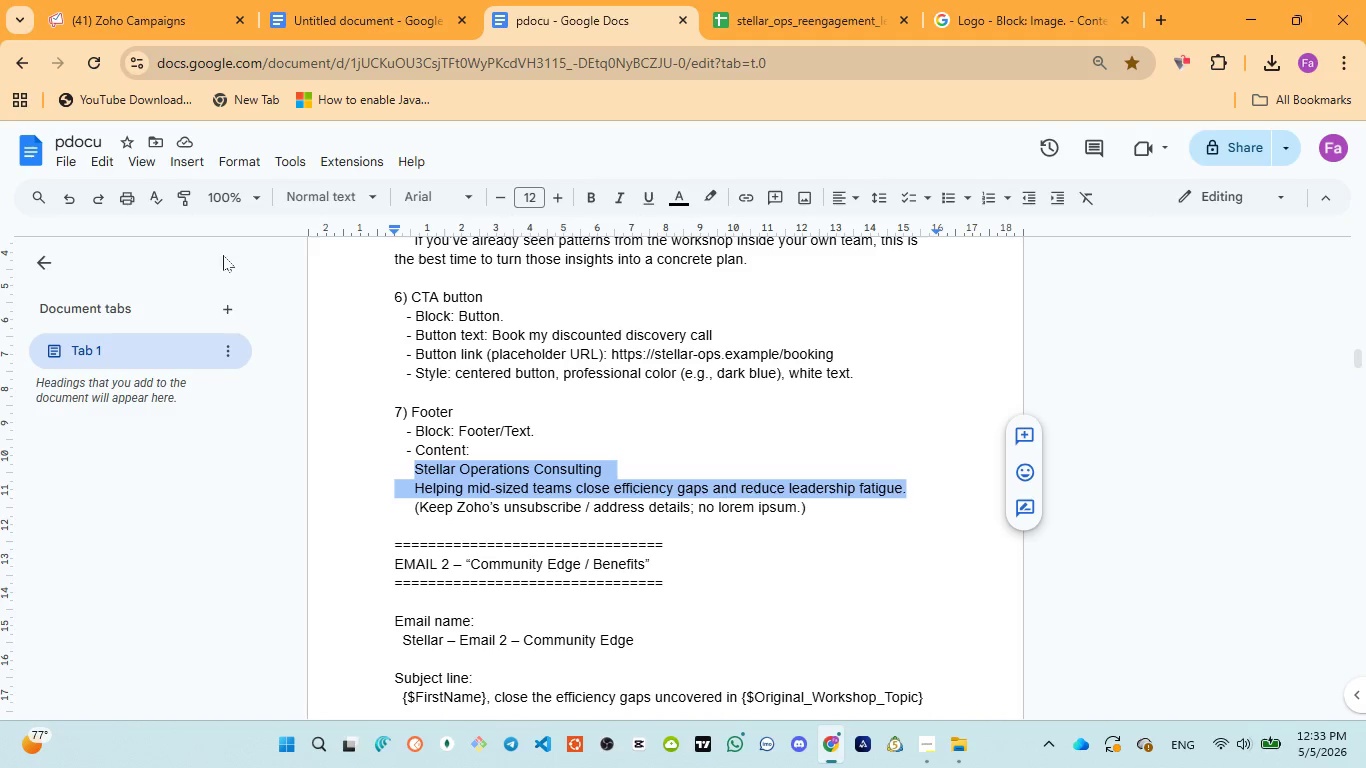 
left_click([170, 6])
 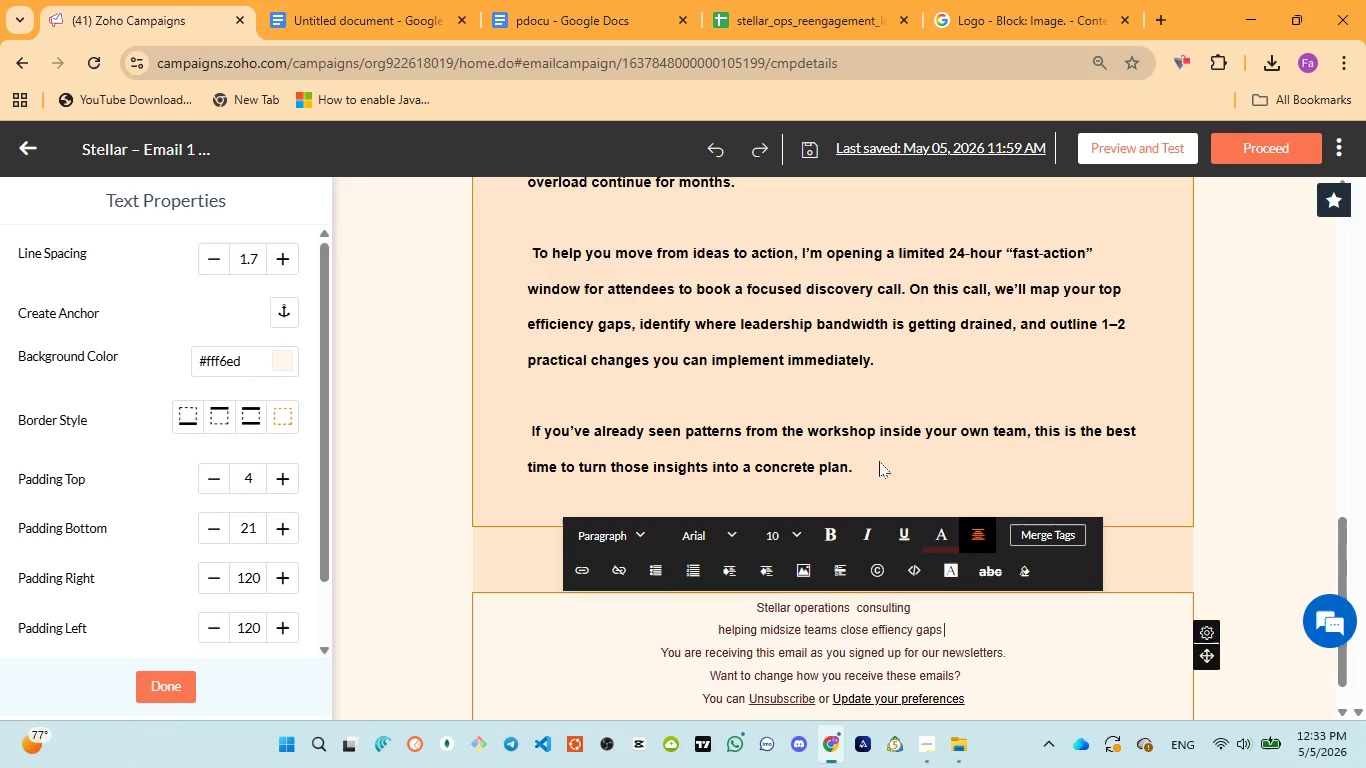 
type(and reduce leadershipm)
key(Backspace)
type( )
 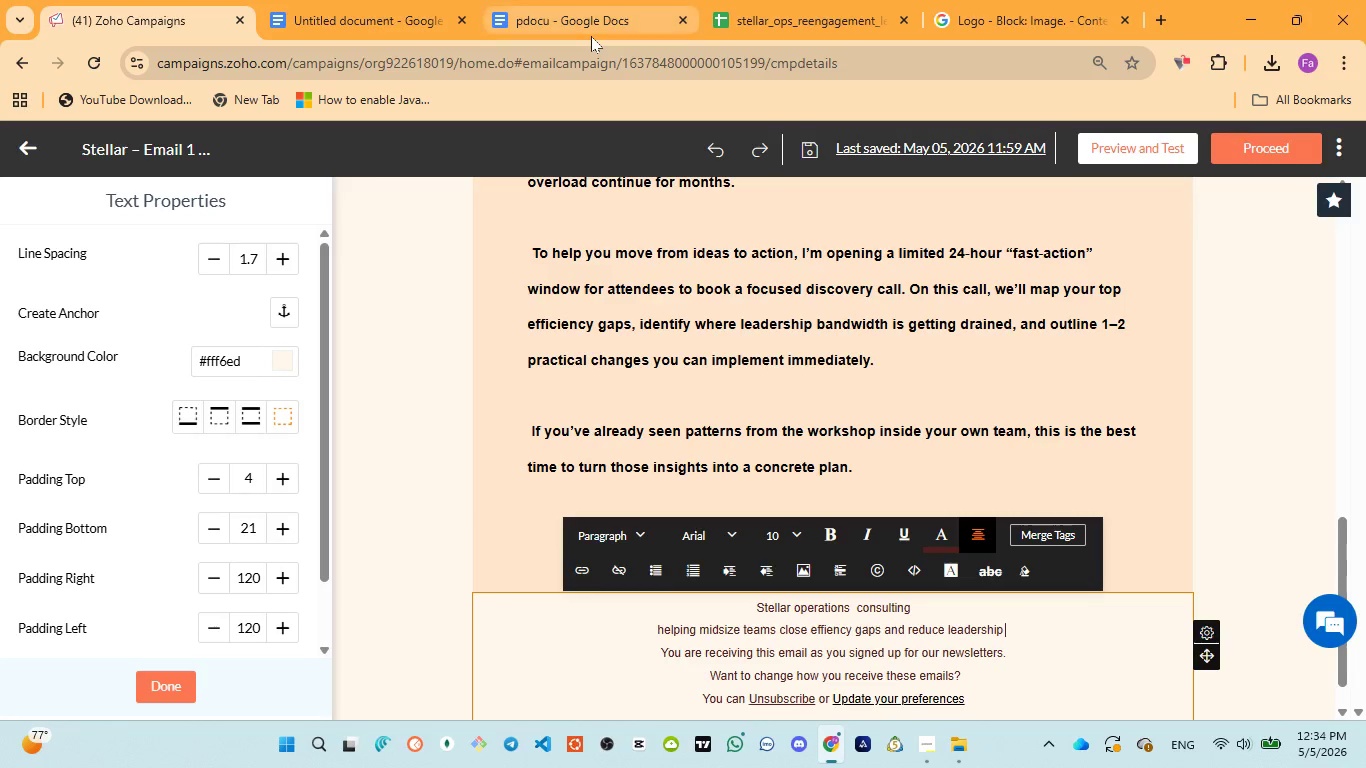 
left_click([591, 36])
 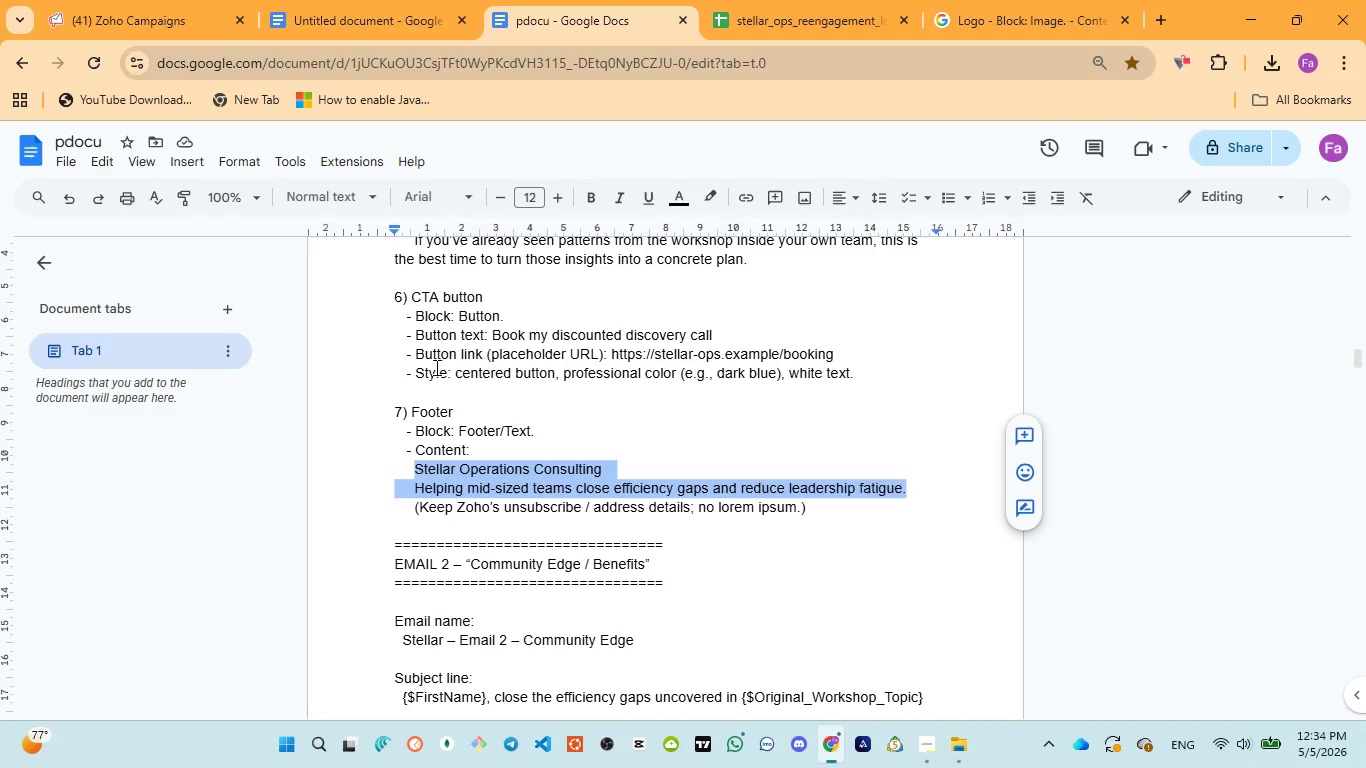 
left_click([58, 0])
 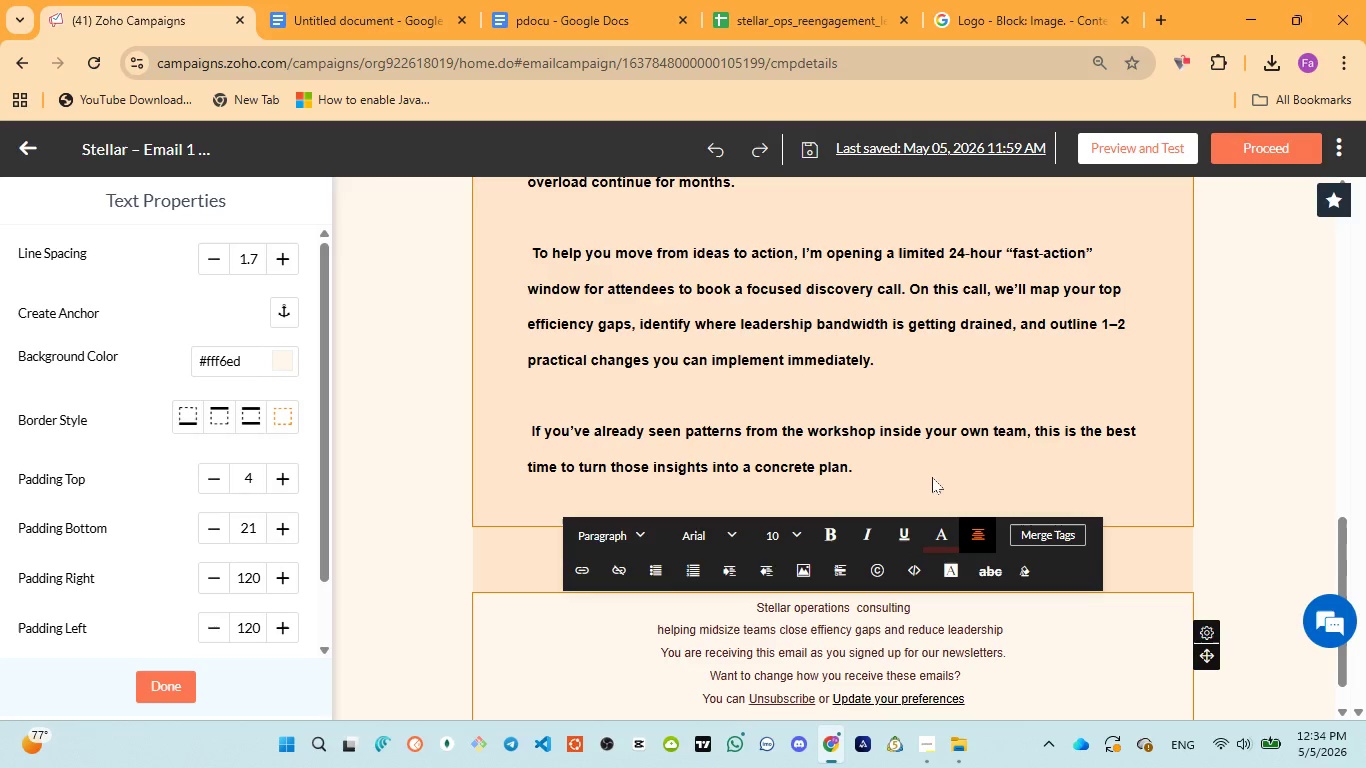 
type(fati)
key(Backspace)
type(ague)
key(Backspace)
key(Backspace)
key(Backspace)
key(Backspace)
type(igue)
 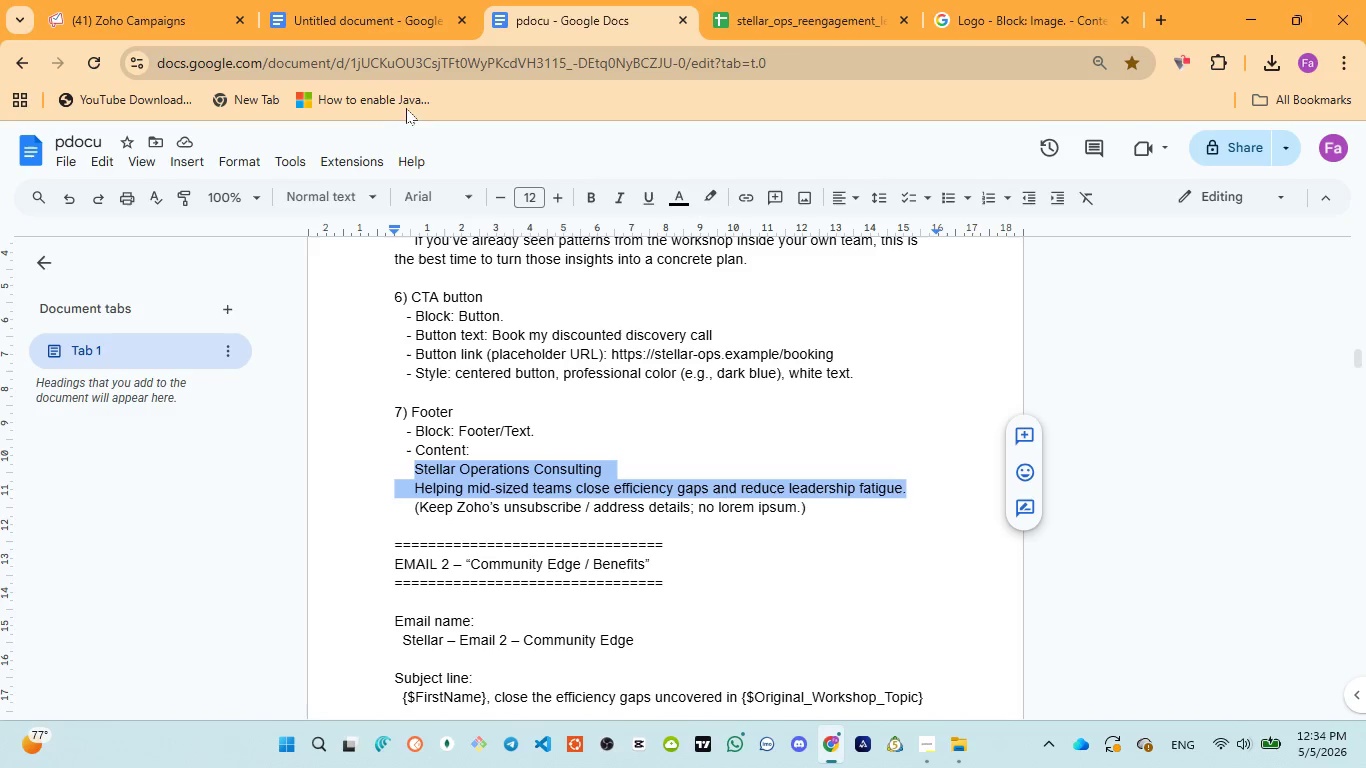 
left_click([95, 1])
 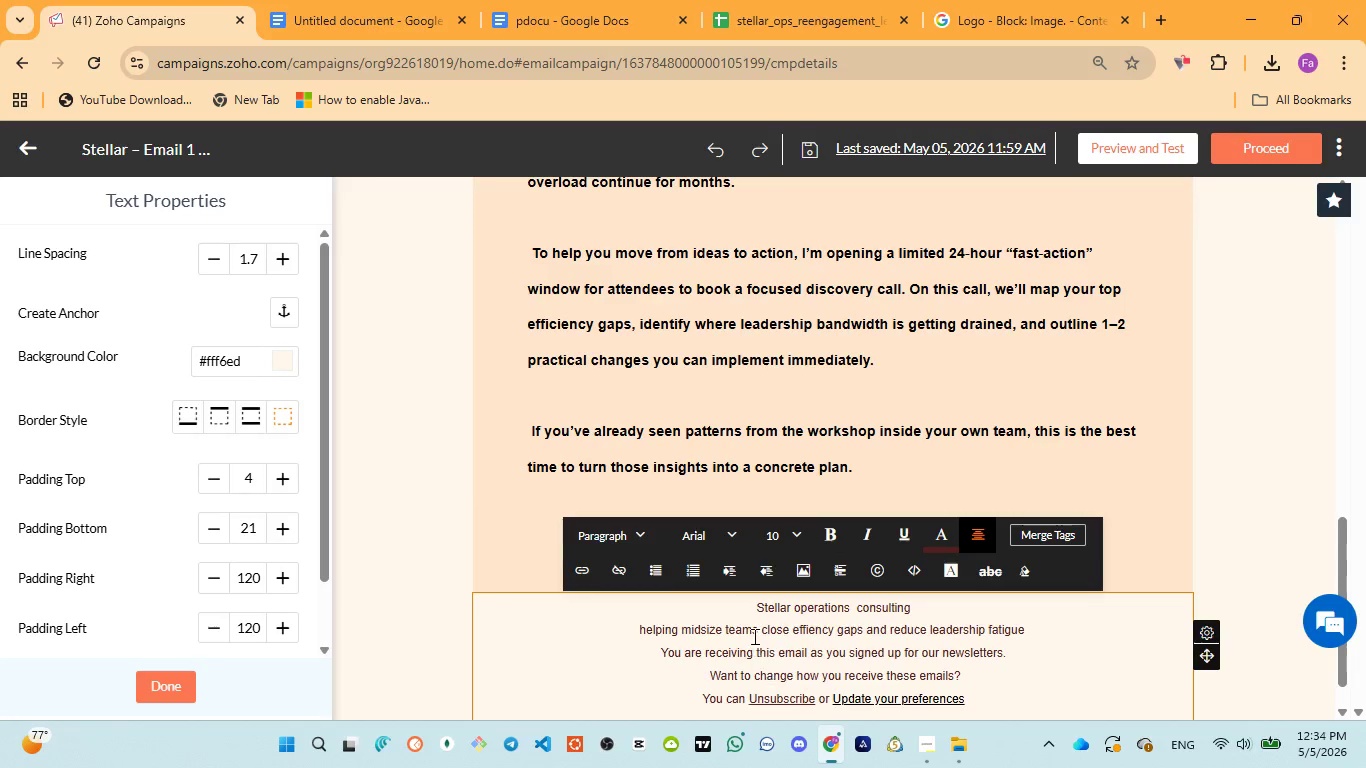 
left_click_drag(start_coordinate=[755, 609], to_coordinate=[1036, 625])
 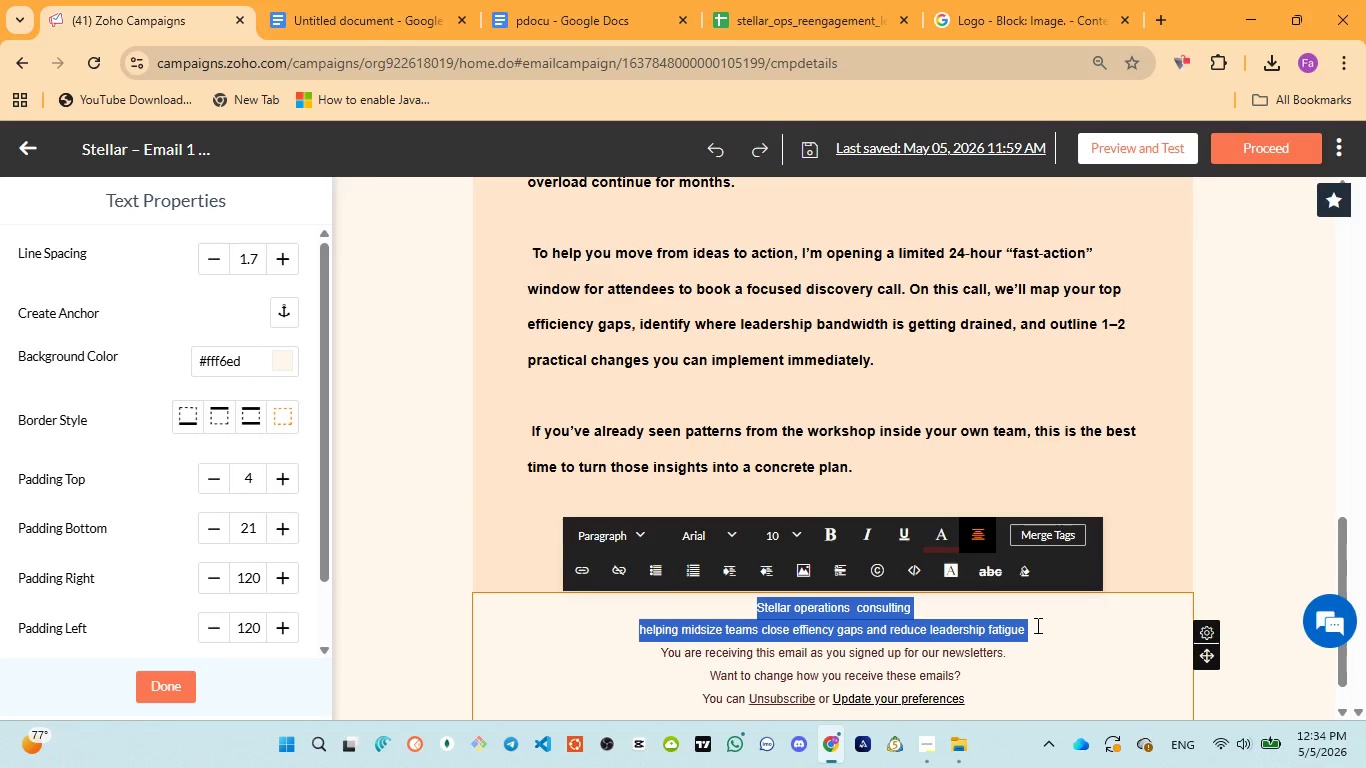 
key(Control+V)
 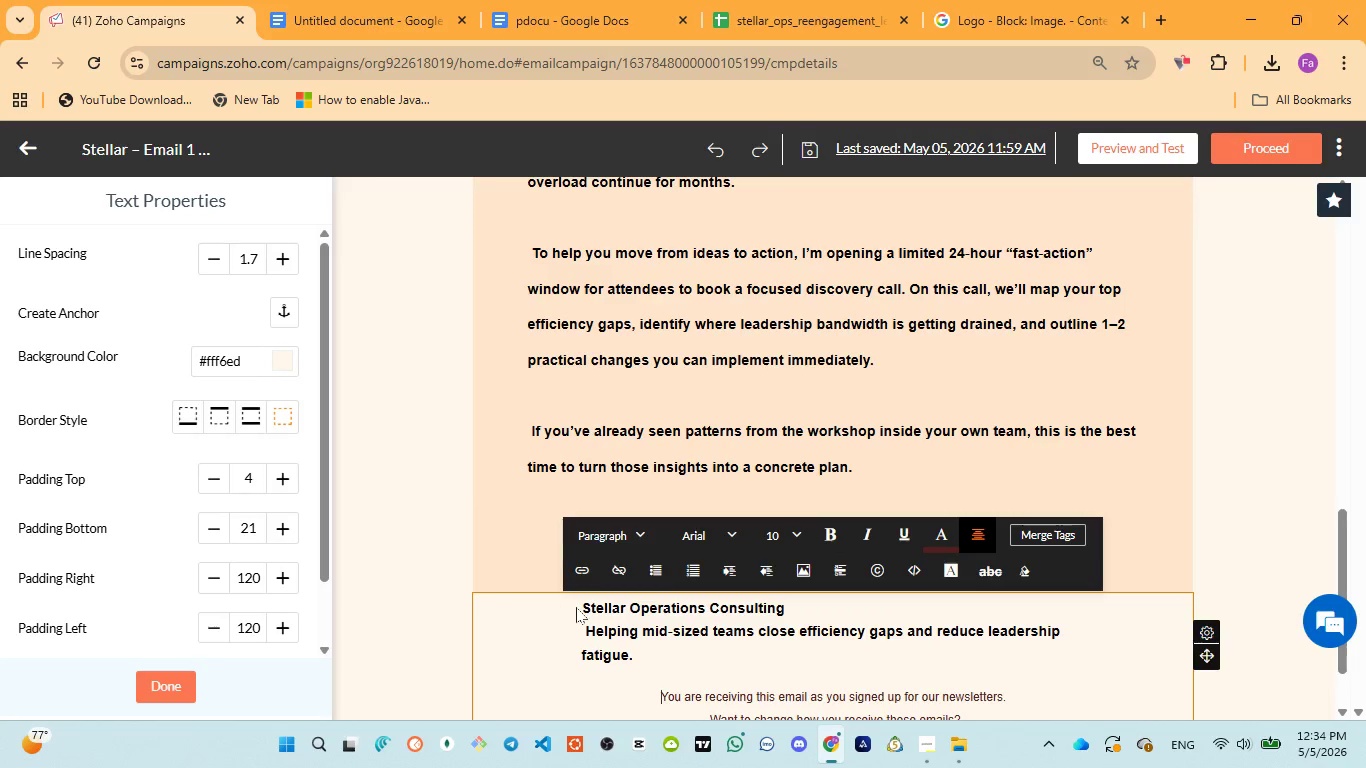 
left_click_drag(start_coordinate=[577, 605], to_coordinate=[628, 653])
 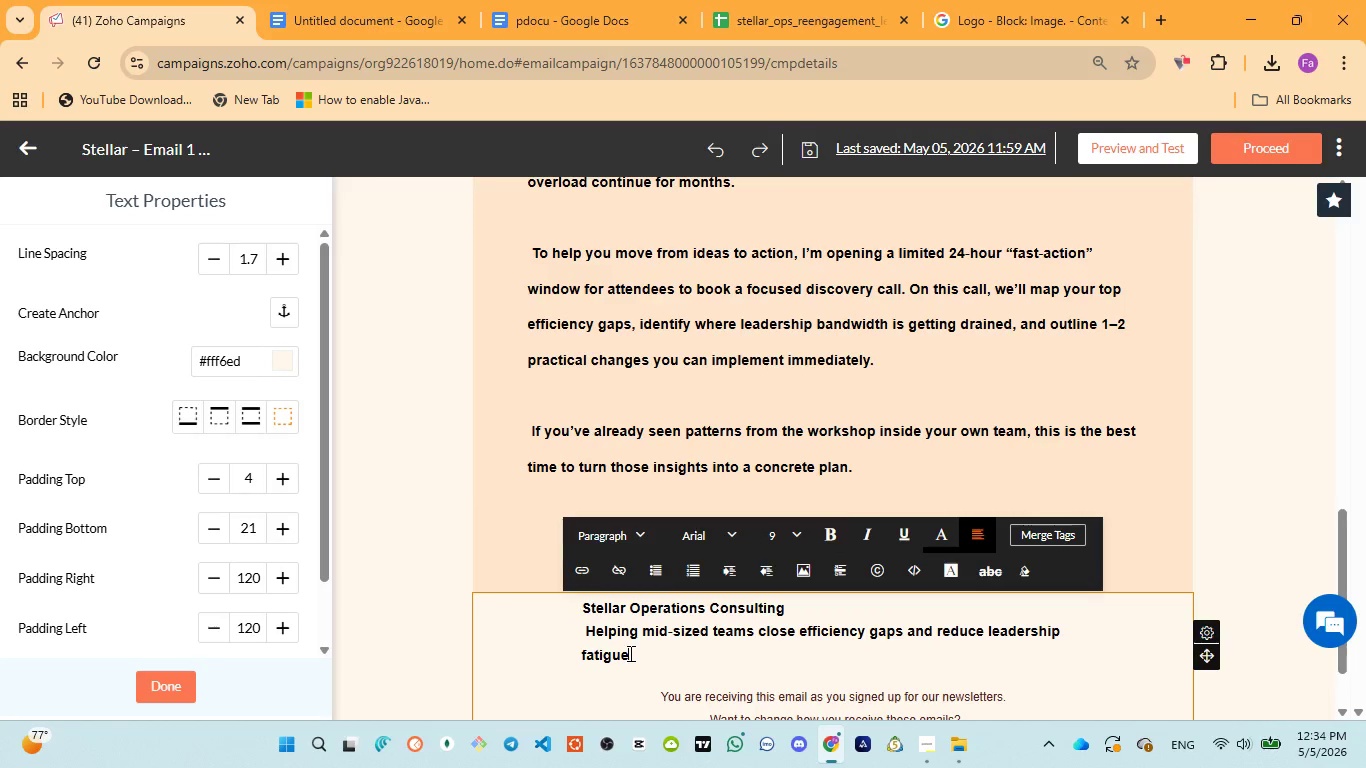 
left_click_drag(start_coordinate=[629, 653], to_coordinate=[570, 599])
 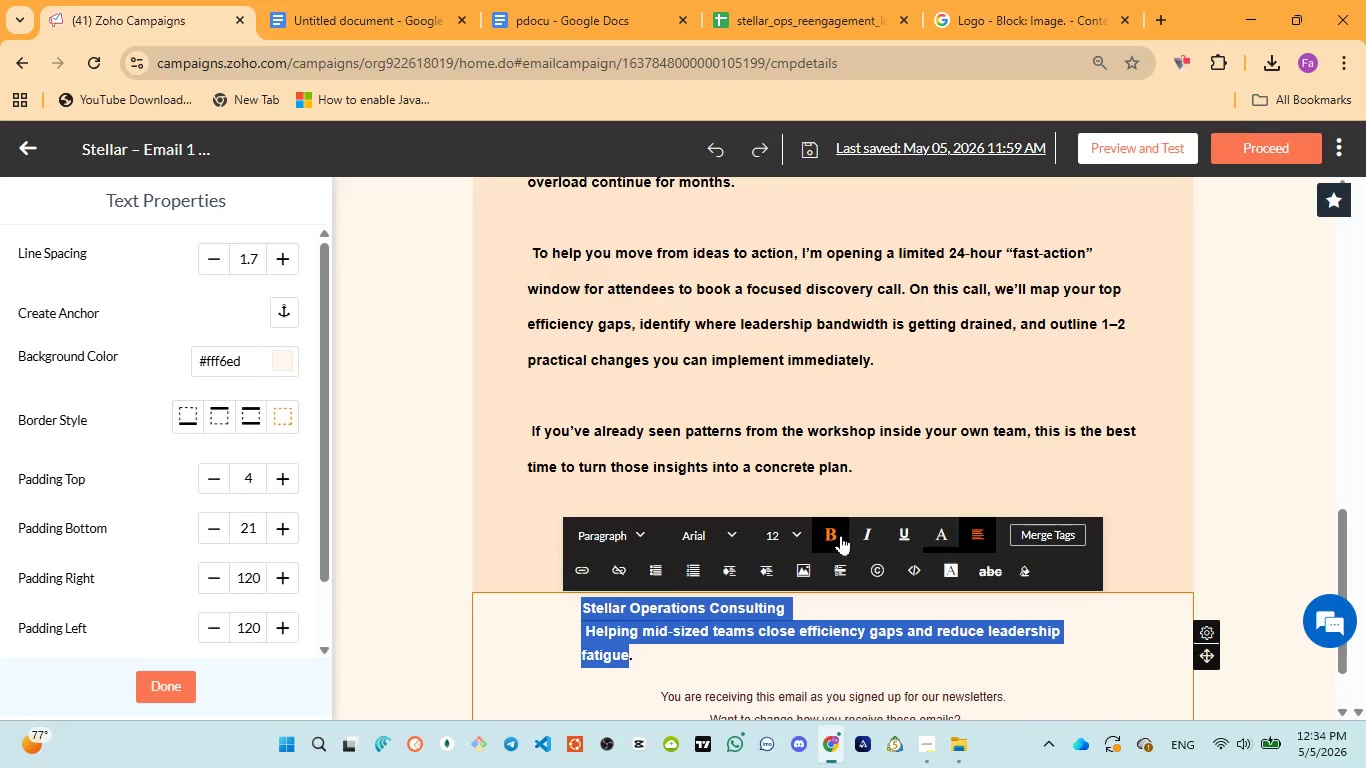 
left_click([841, 535])
 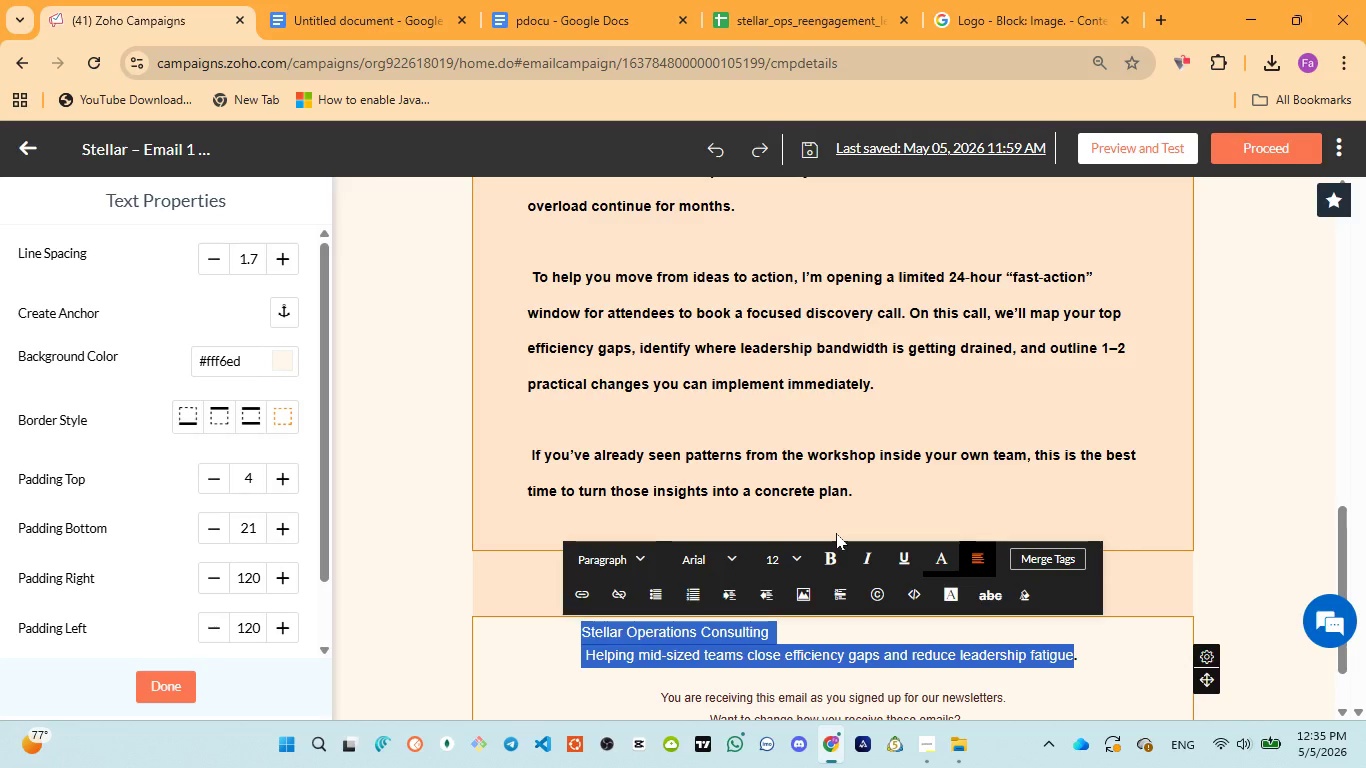 
wait(51.92)
 